 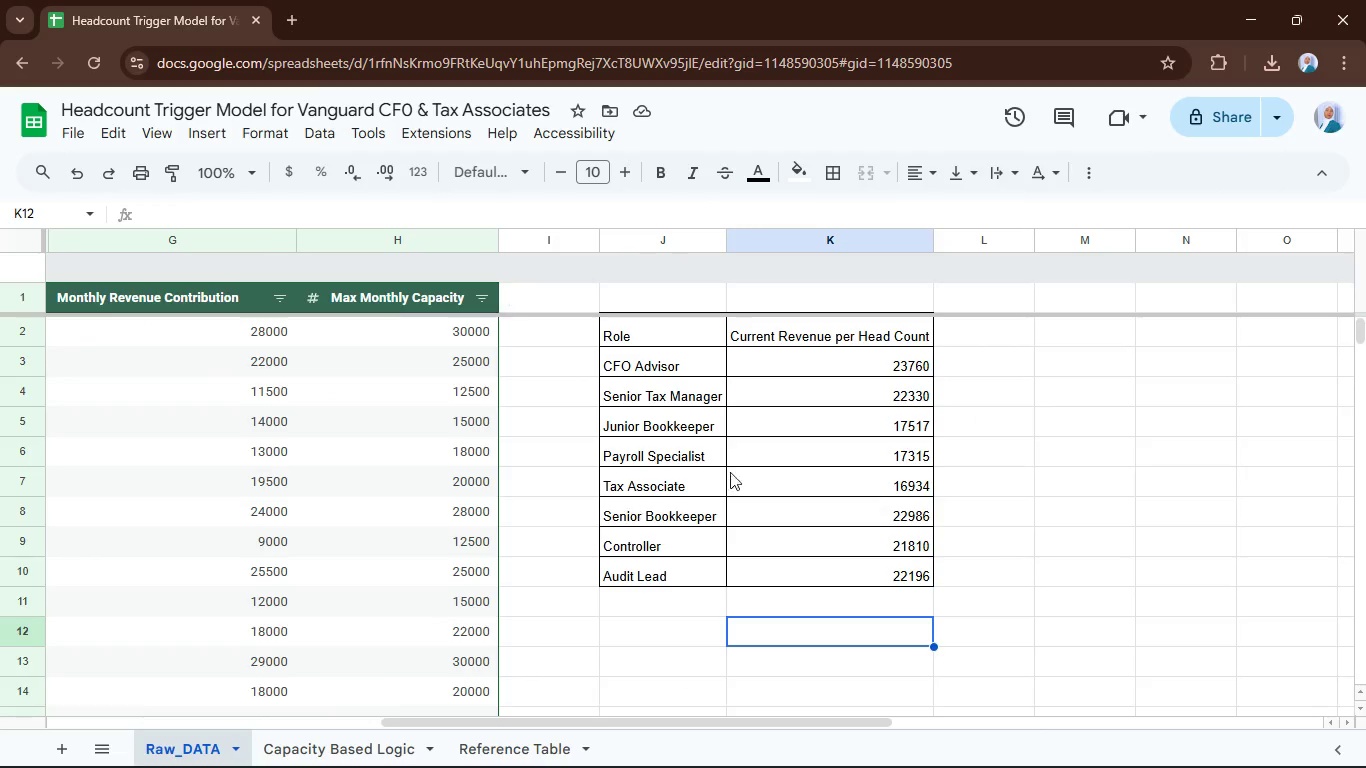 
left_click([970, 374])
 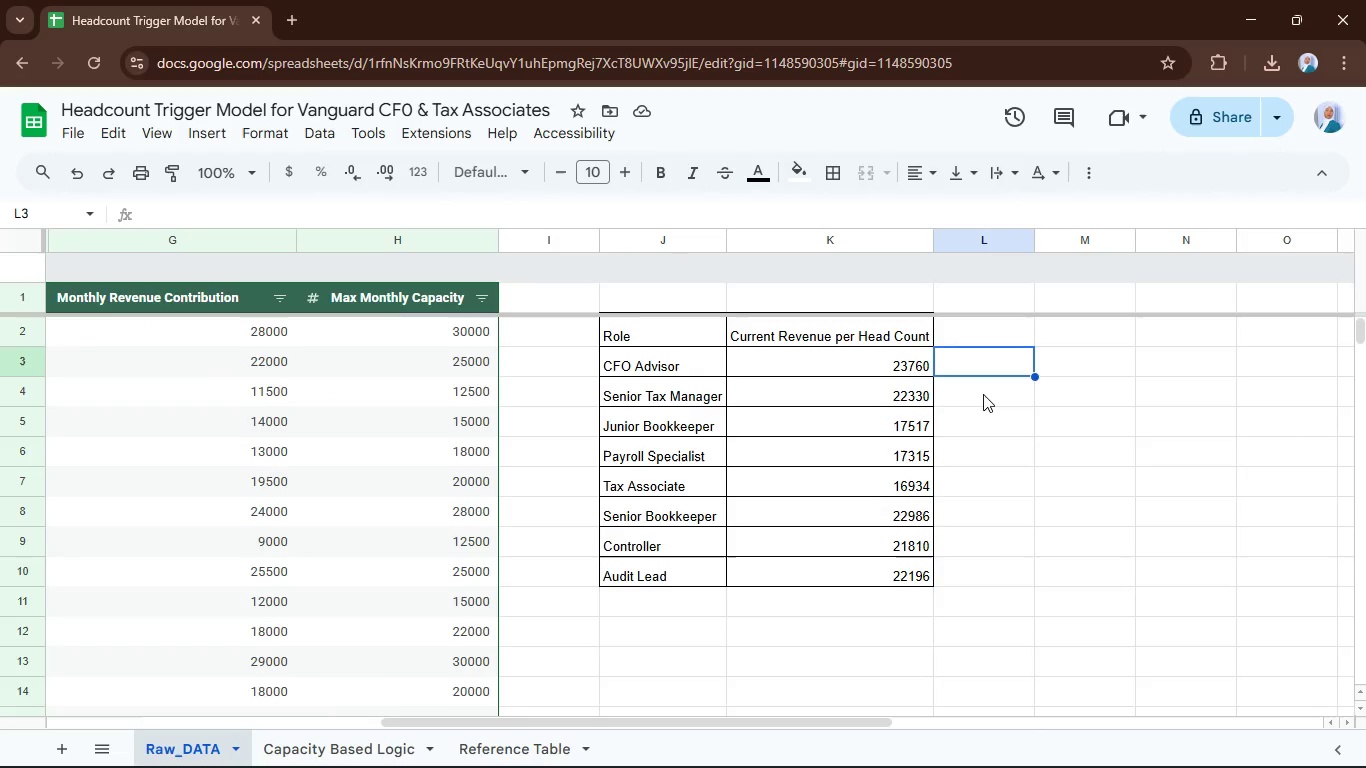 
type(150000)
 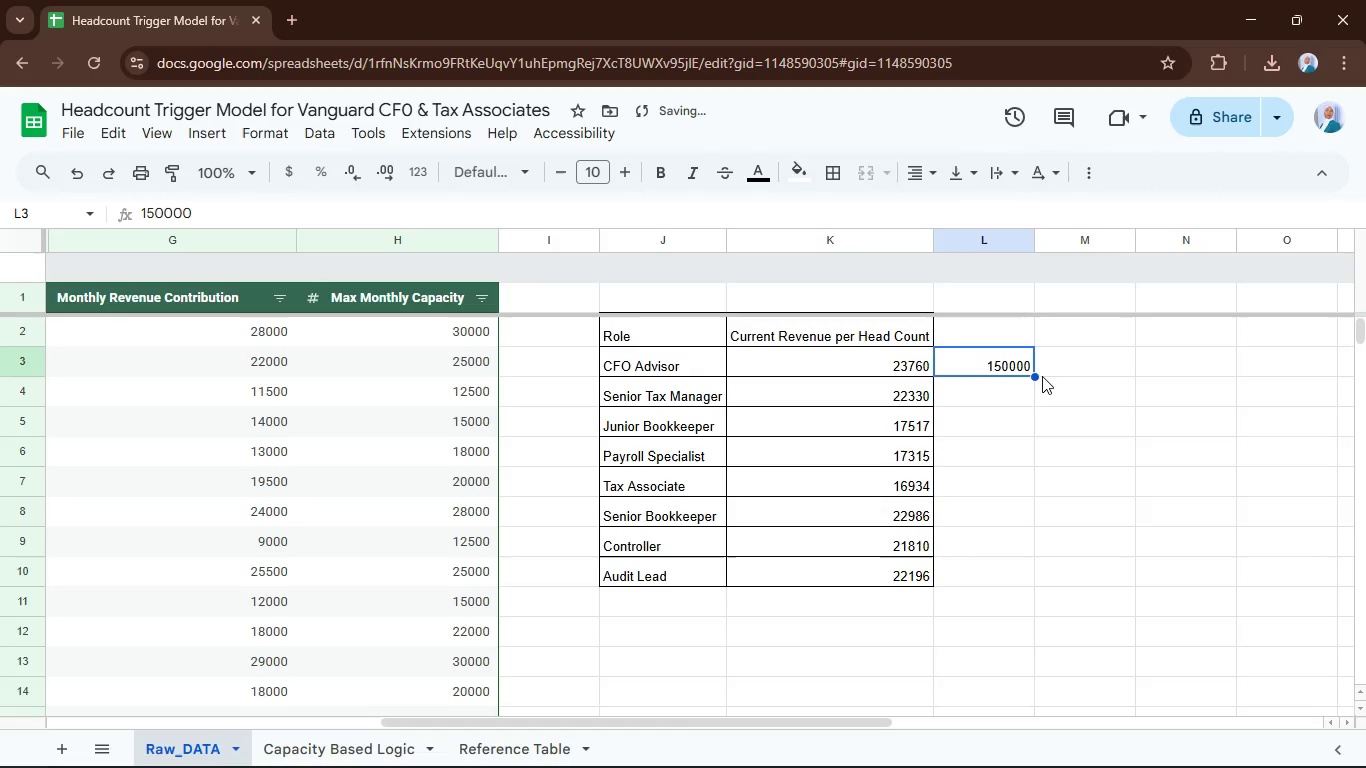 
left_click_drag(start_coordinate=[1032, 378], to_coordinate=[1033, 587])
 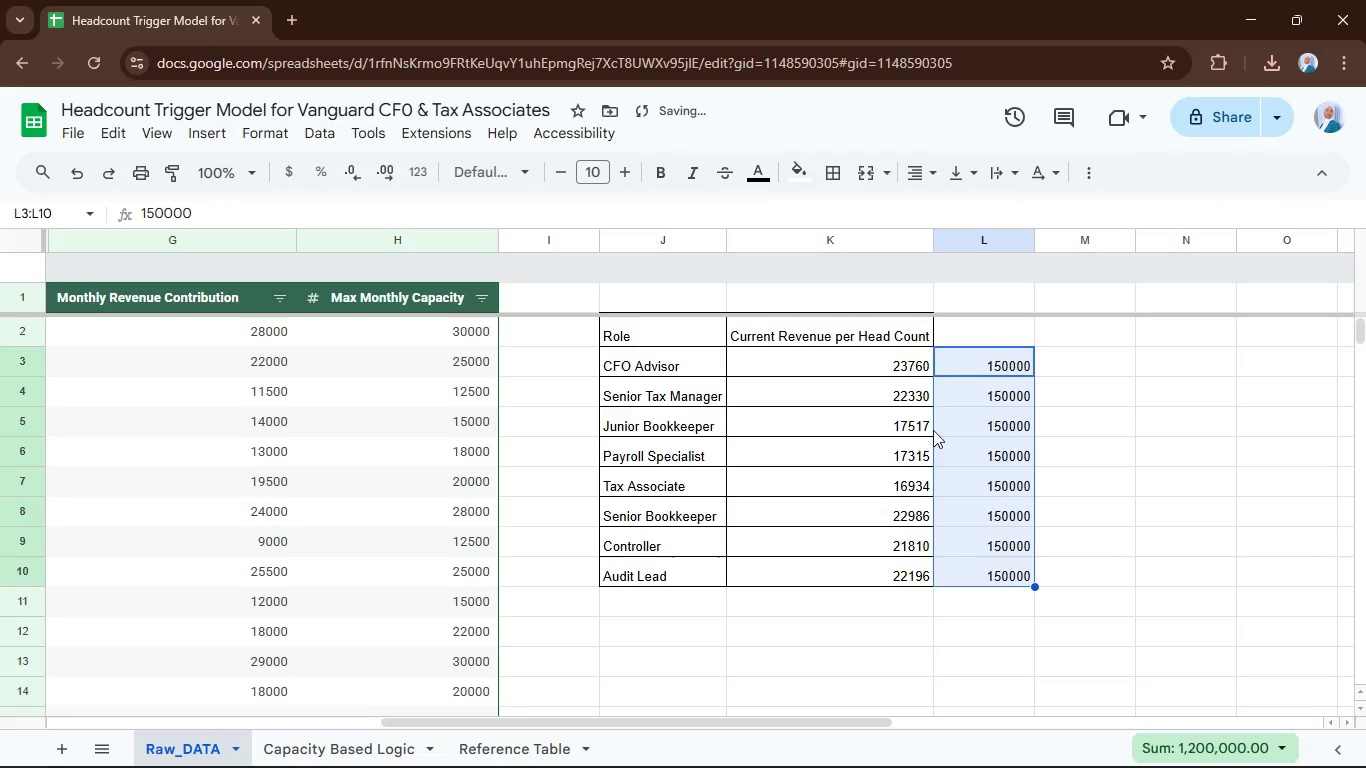 
double_click([986, 426])
 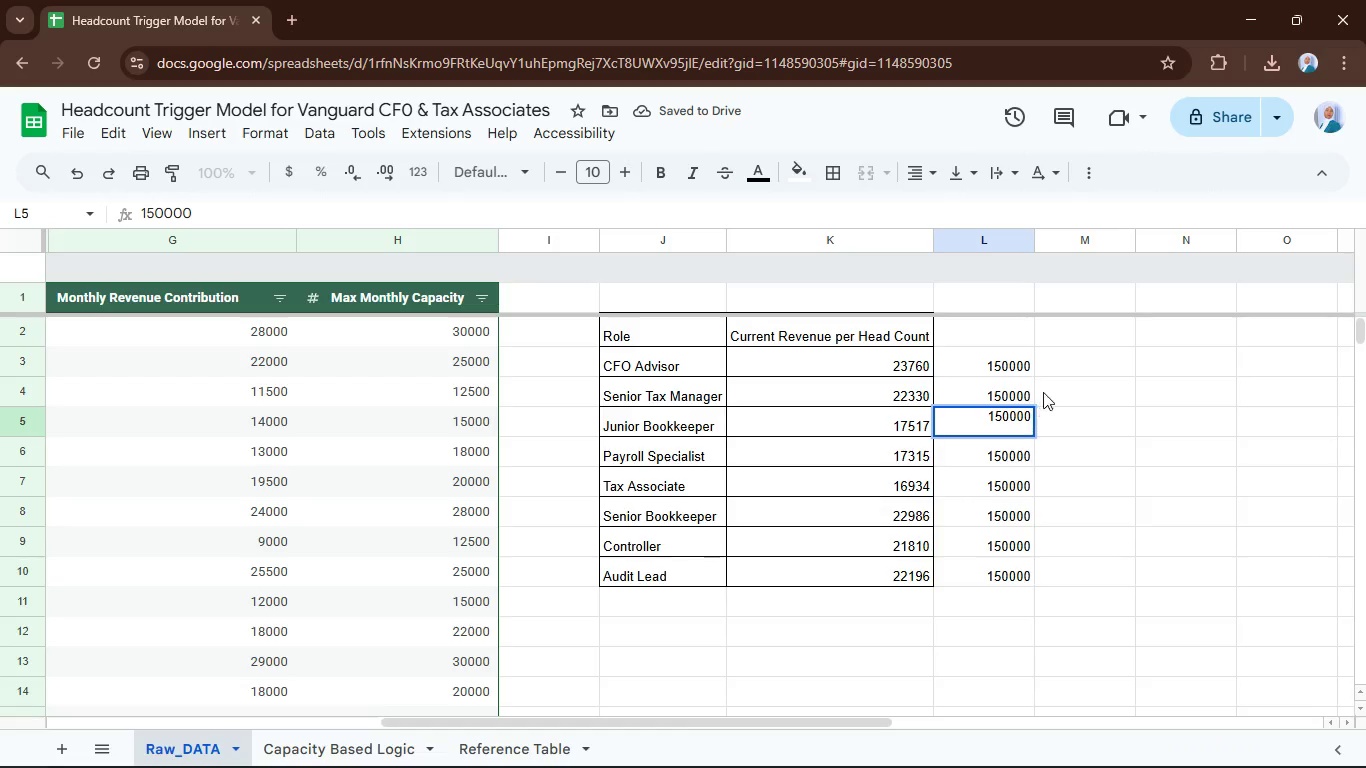 
left_click([1060, 384])
 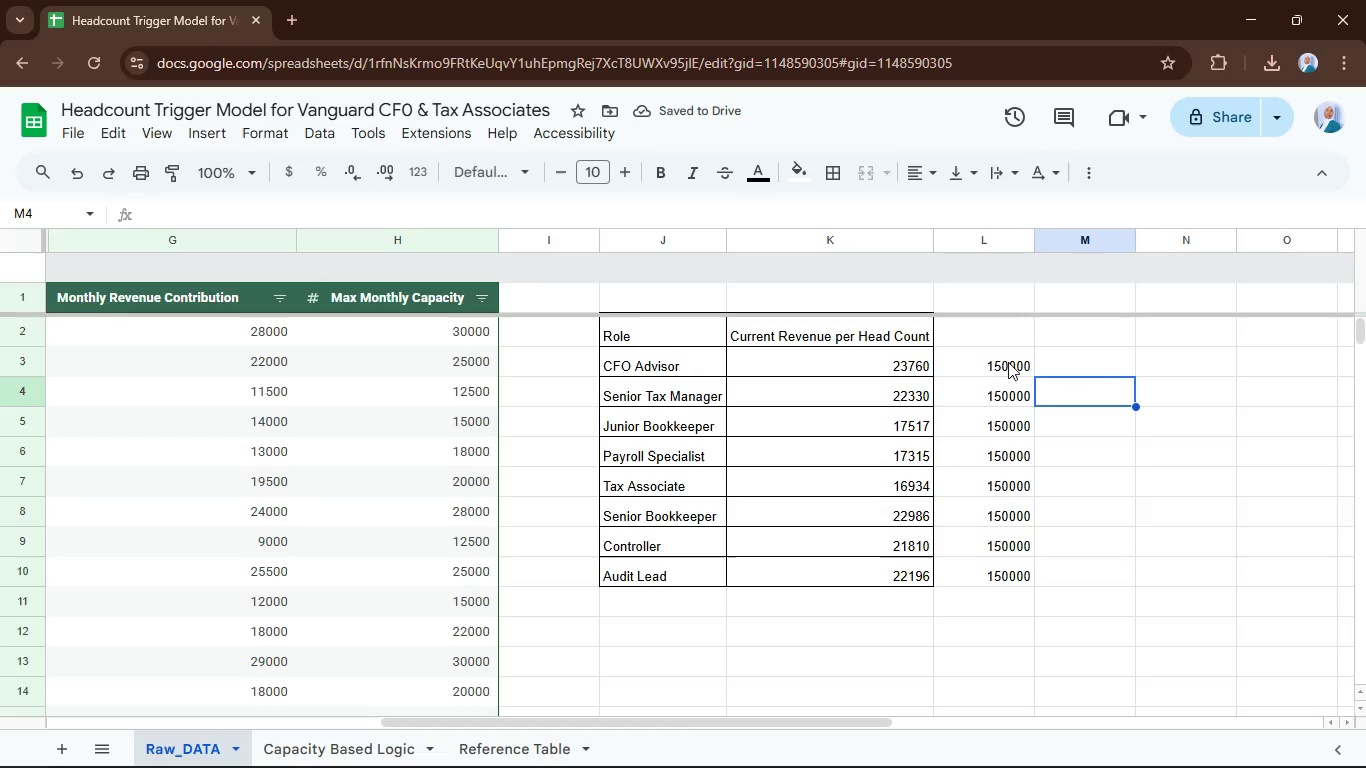 
left_click([1008, 362])
 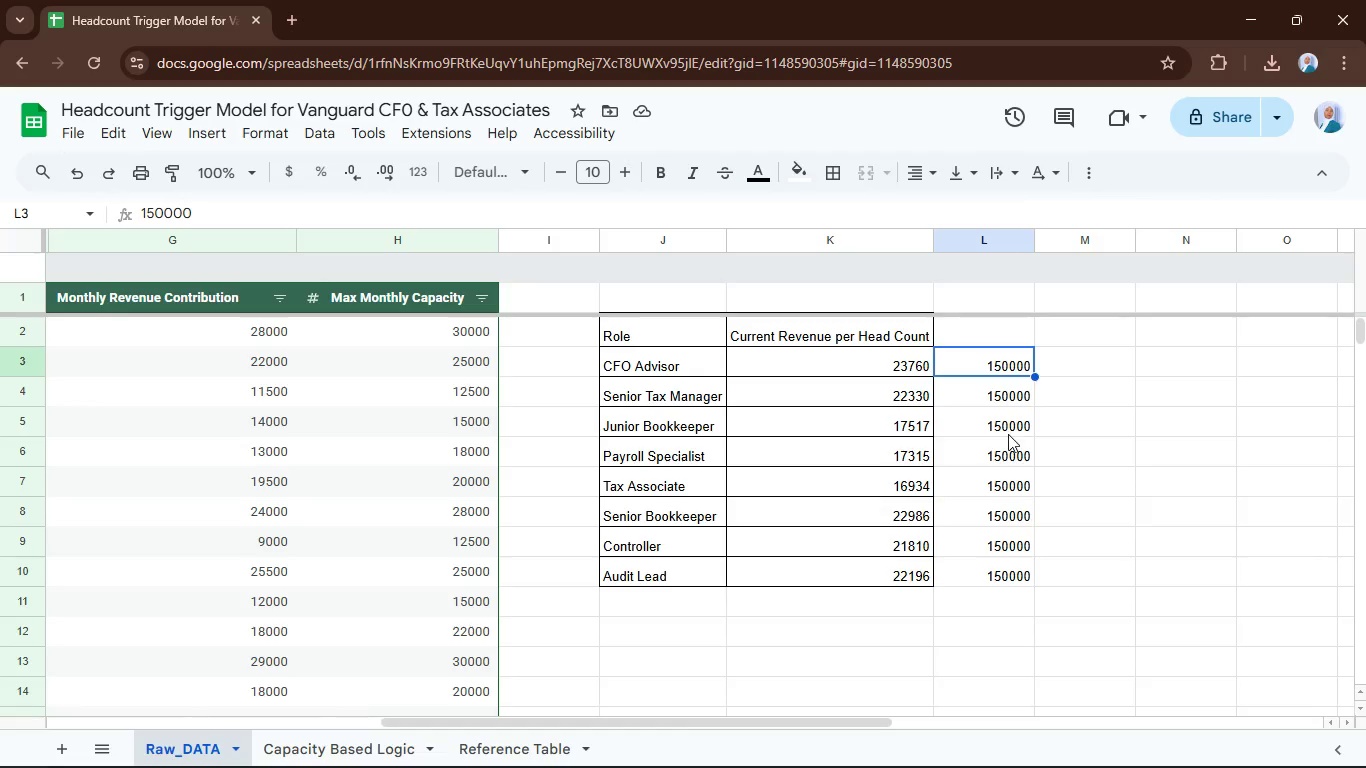 
key(Enter)
 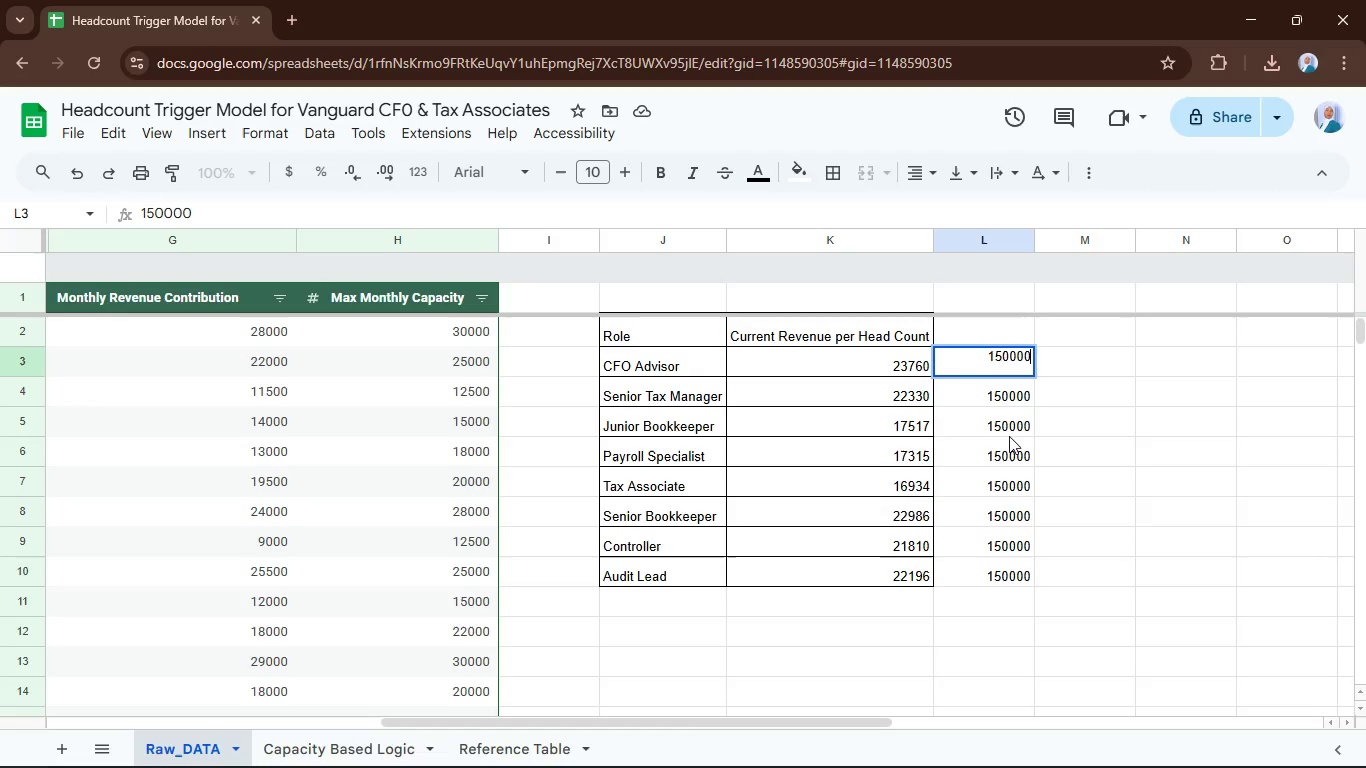 
hold_key(key=ArrowLeft, duration=0.59)
 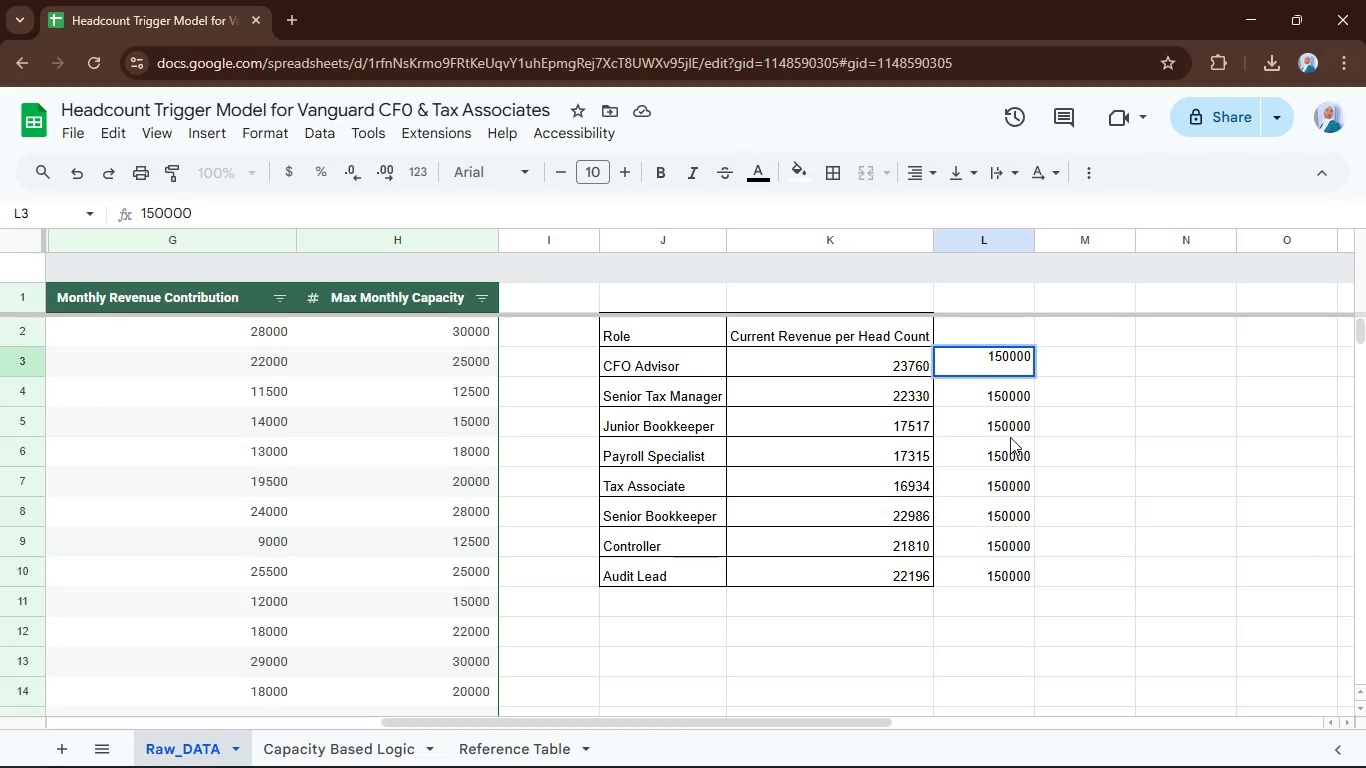 
hold_key(key=ArrowLeft, duration=1.94)
 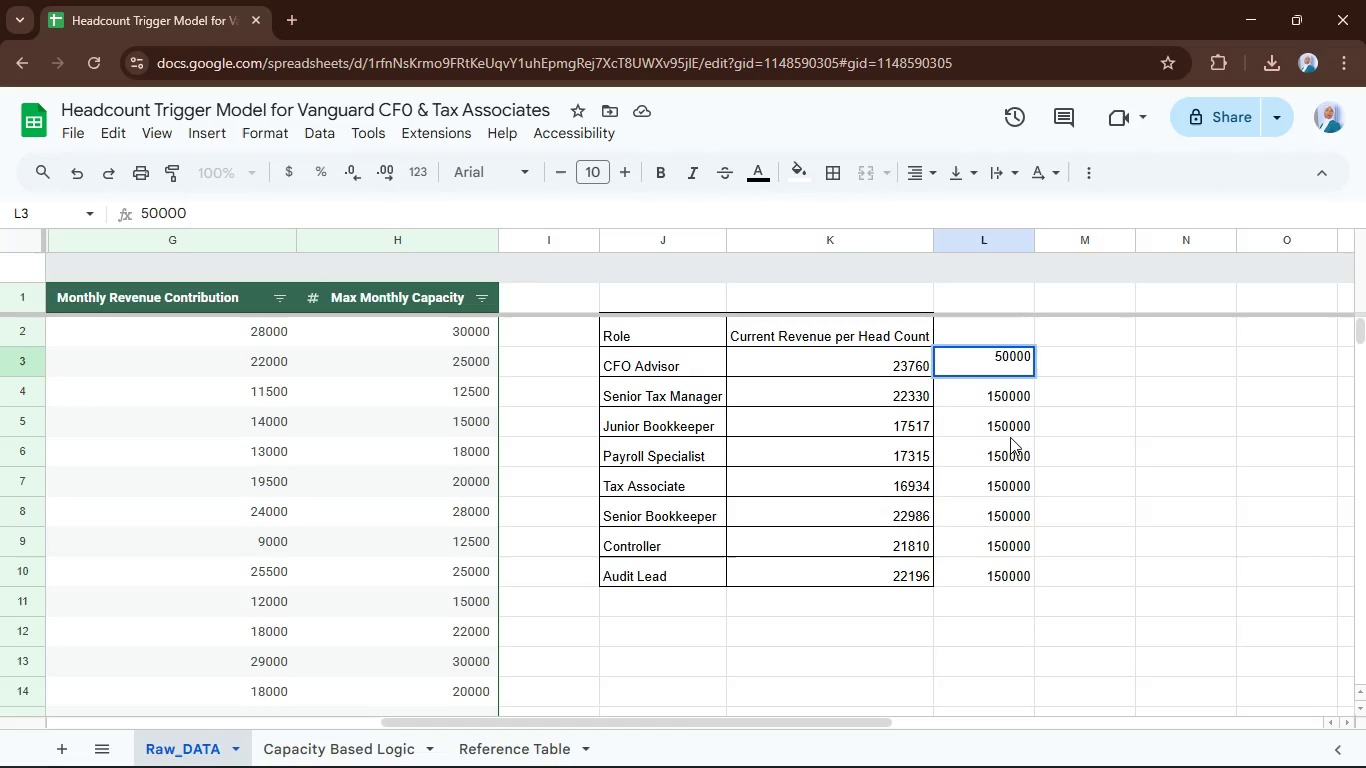 
key(Backspace)
 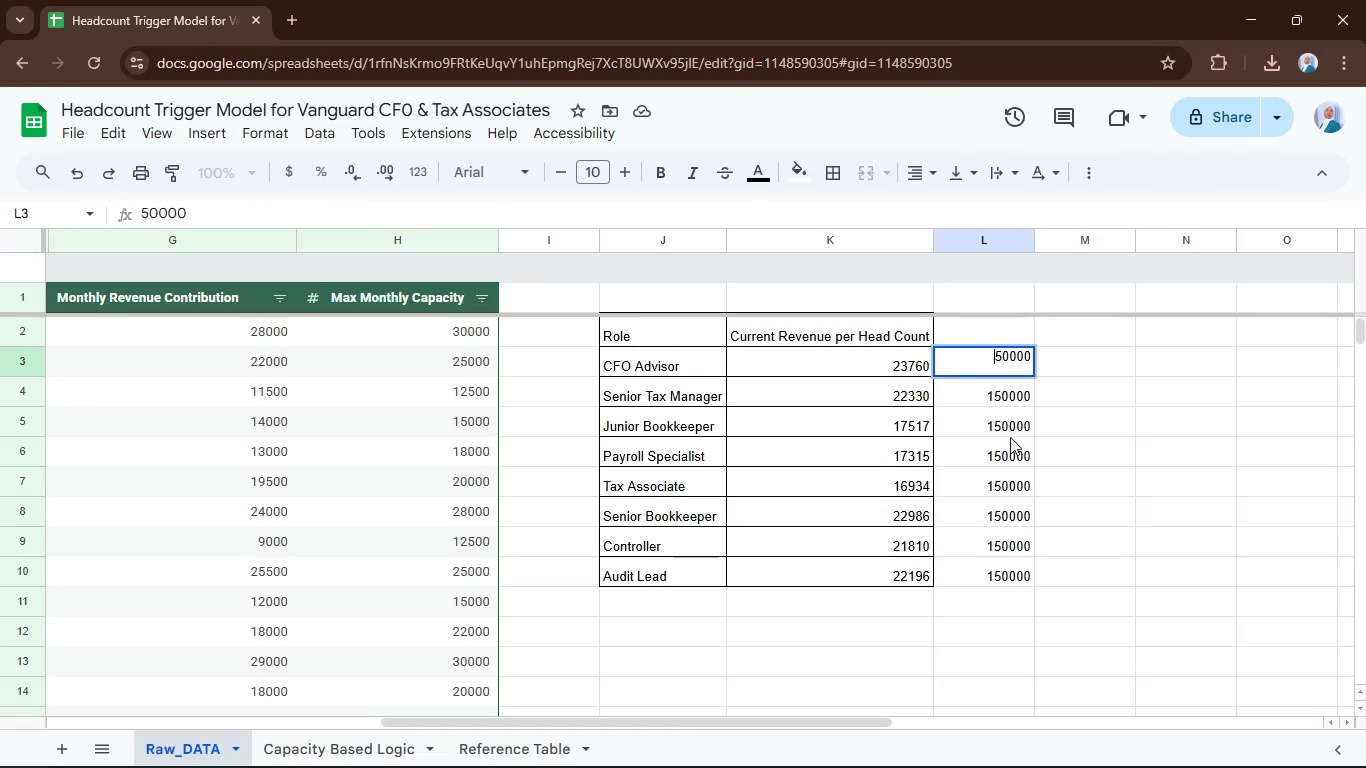 
key(ArrowRight)
 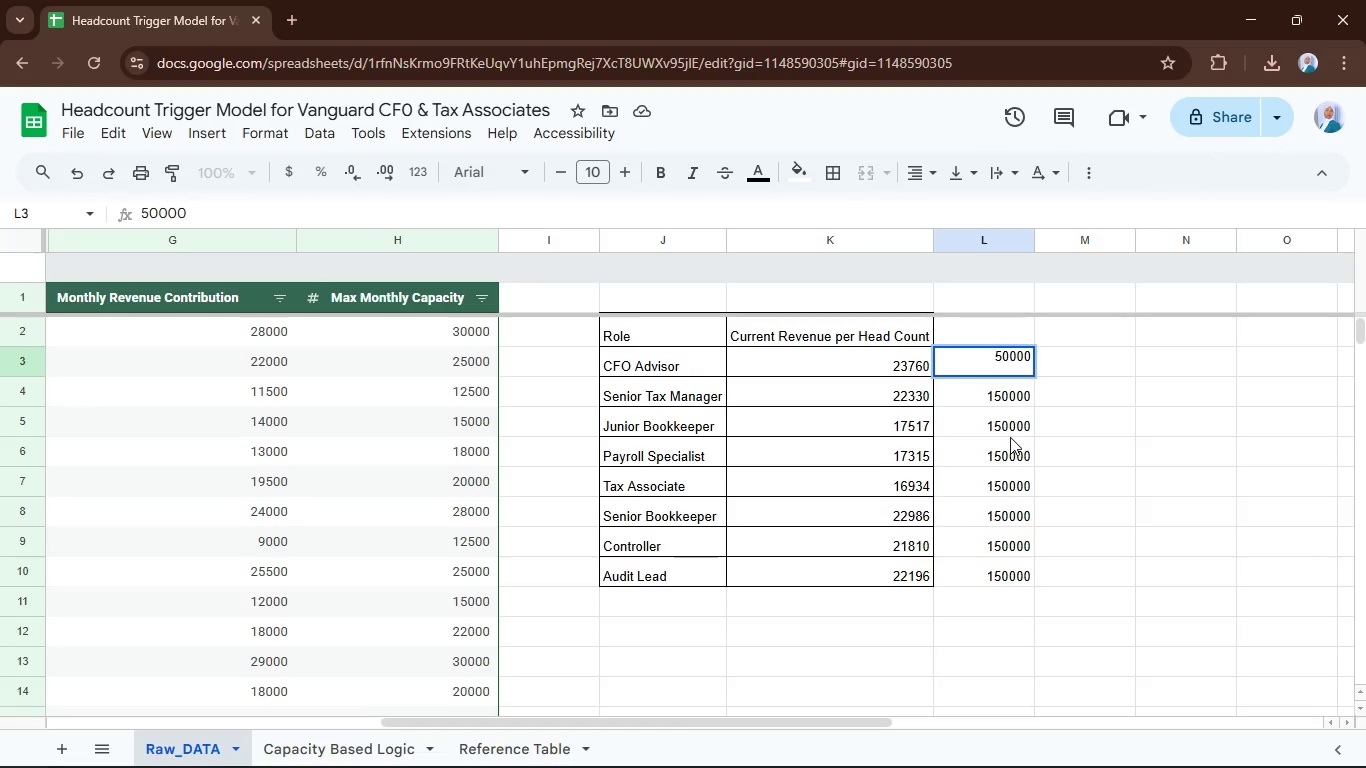 
key(2)
 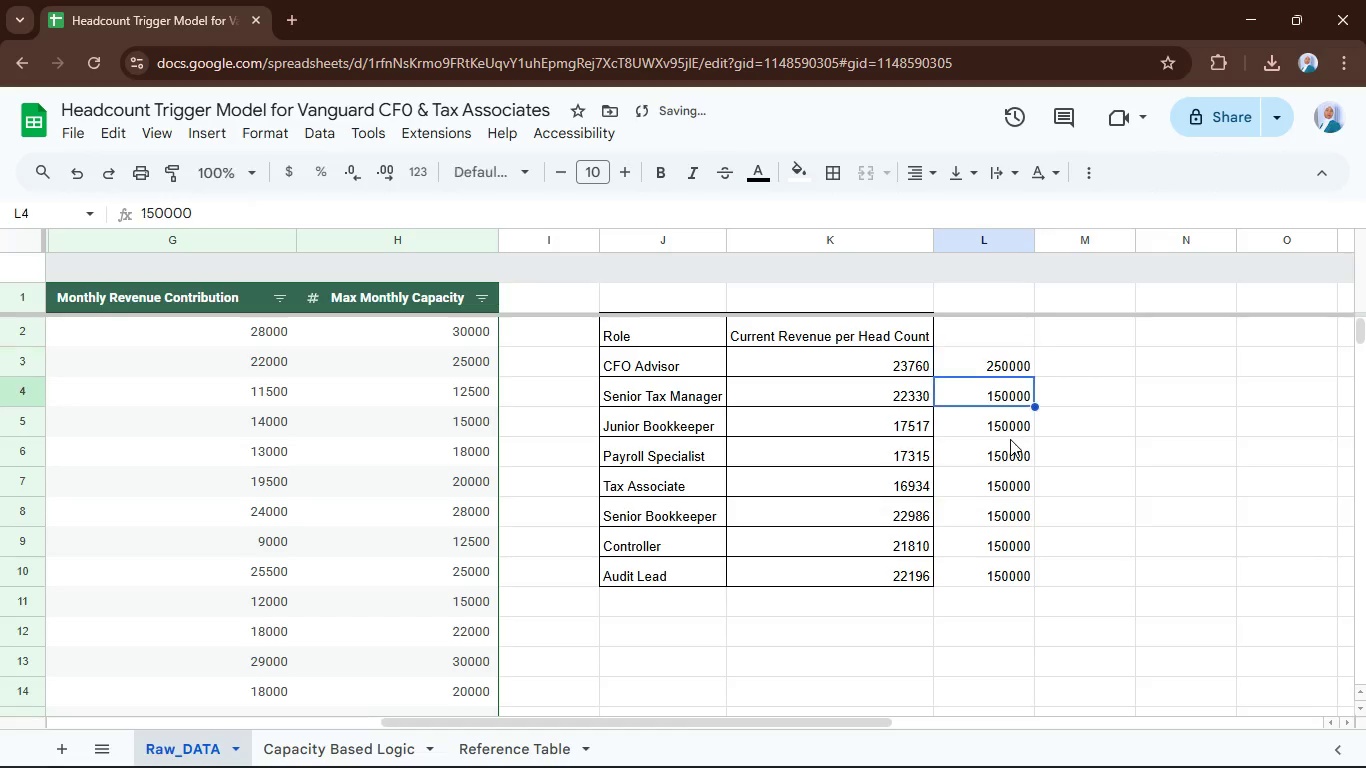 
key(Enter)
 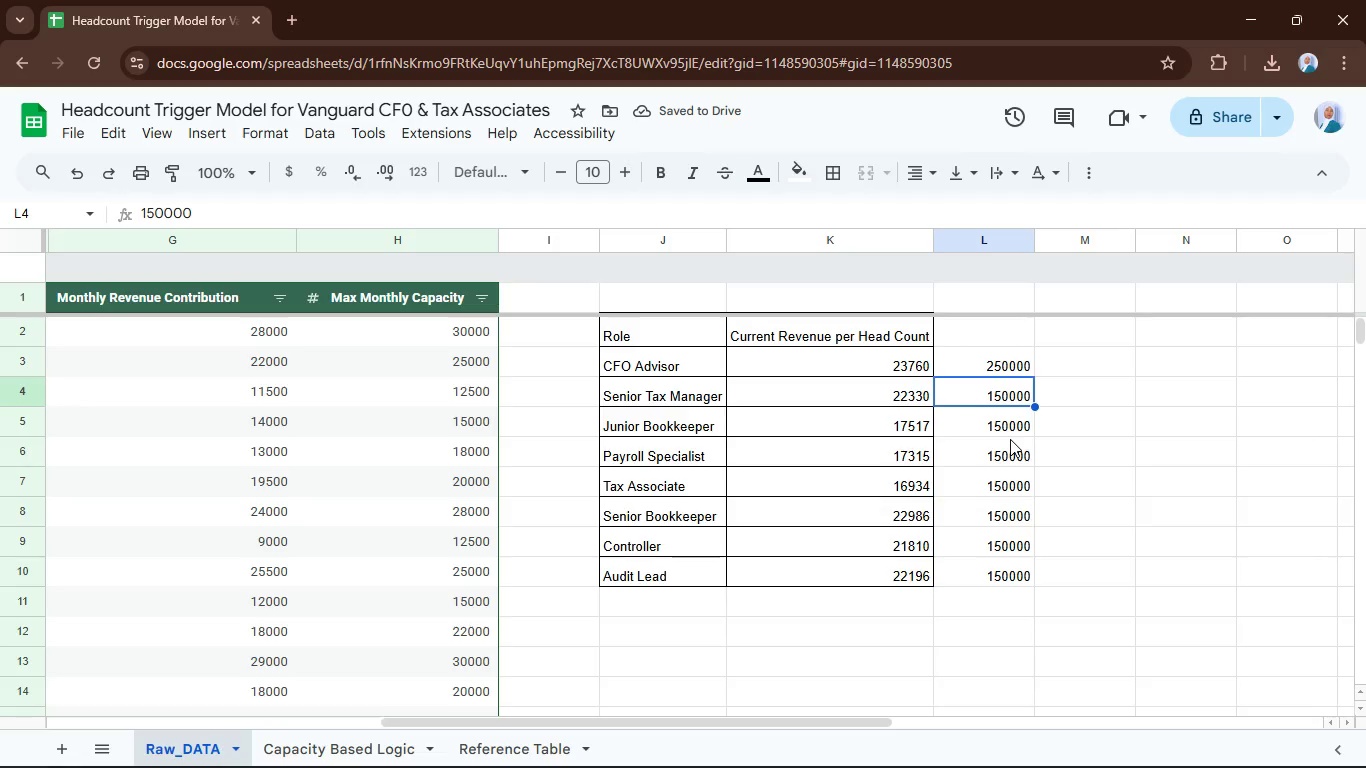 
key(ArrowUp)
 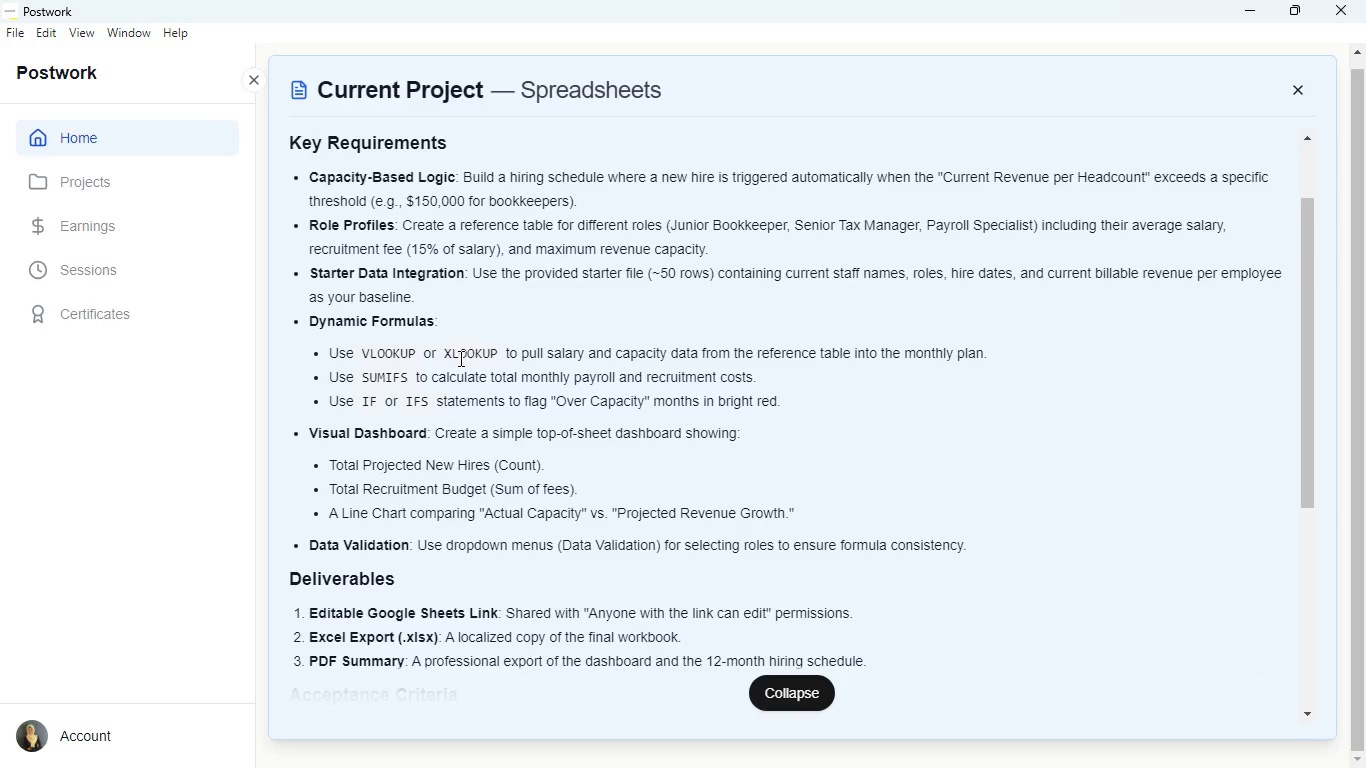 
wait(76.14)
 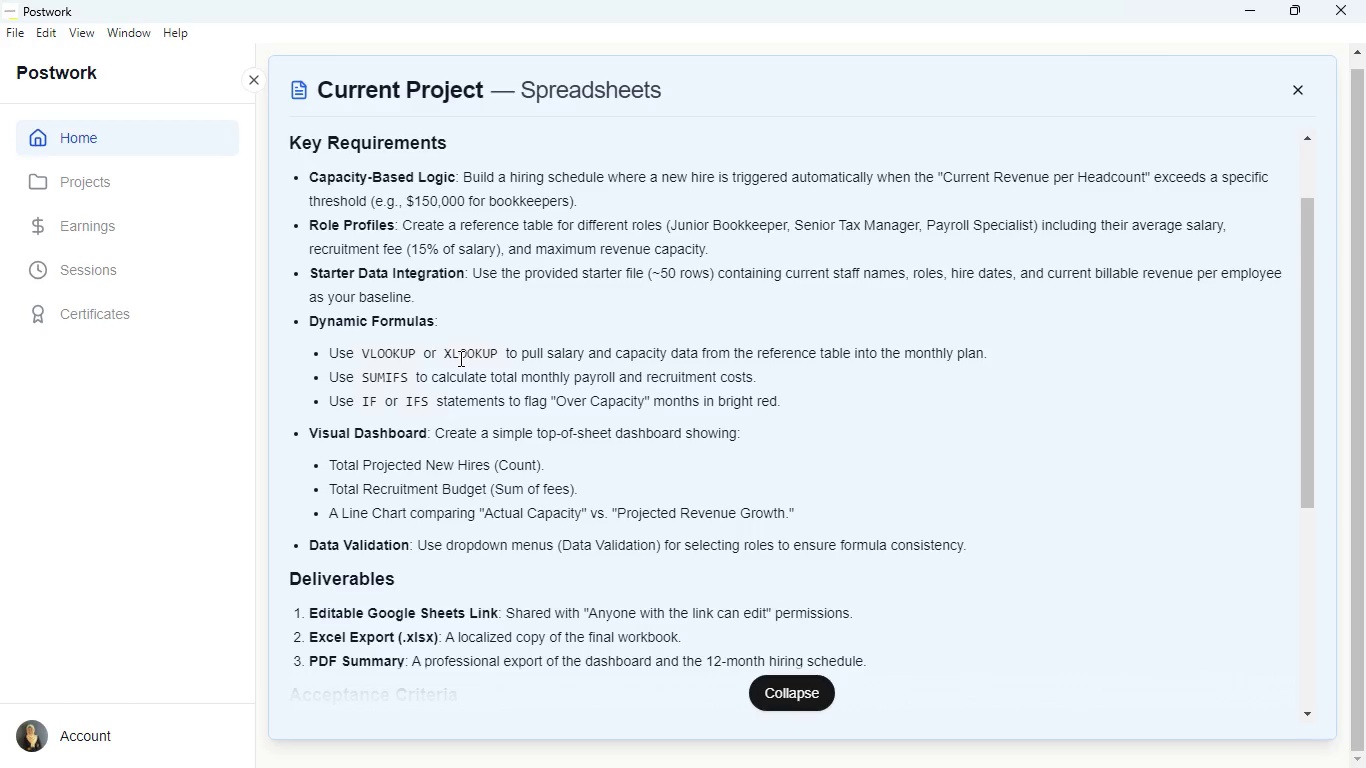 
left_click([1202, 360])
 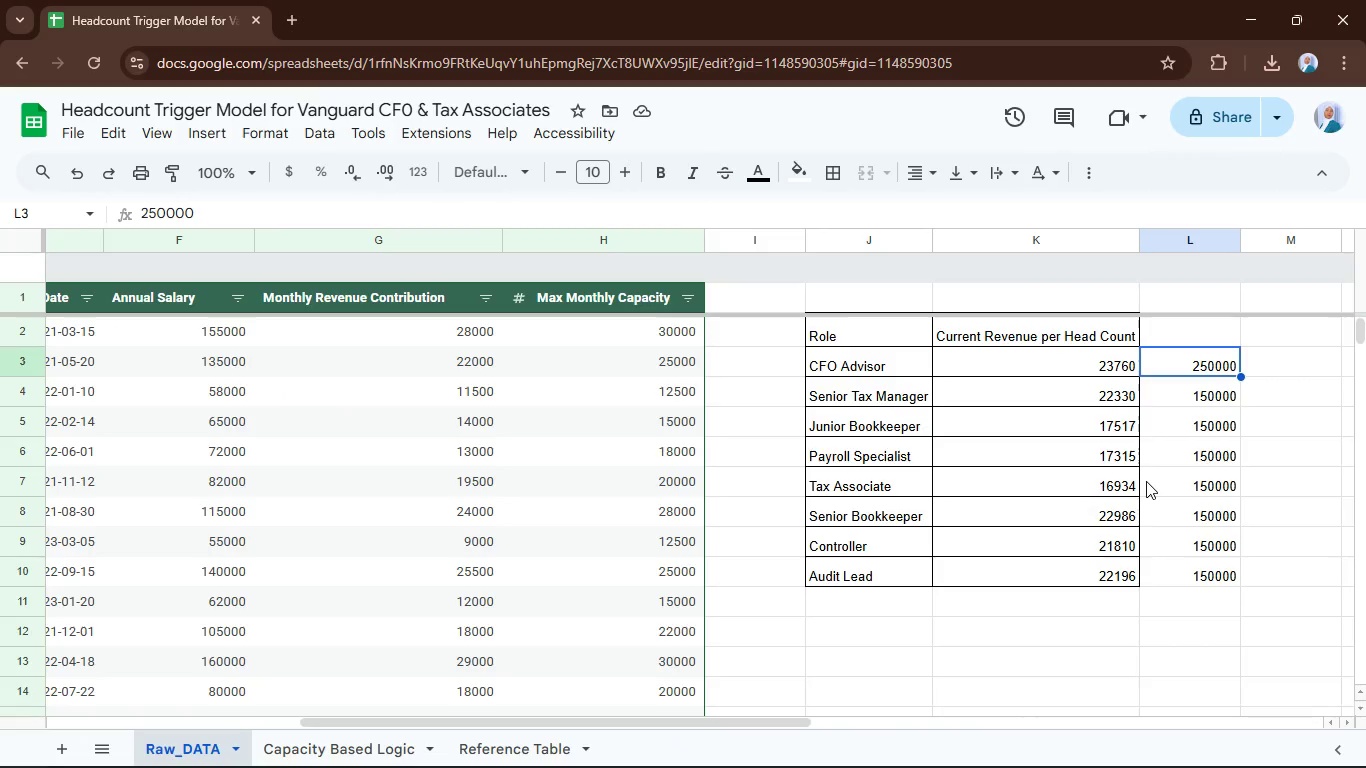 
key(ArrowDown)
 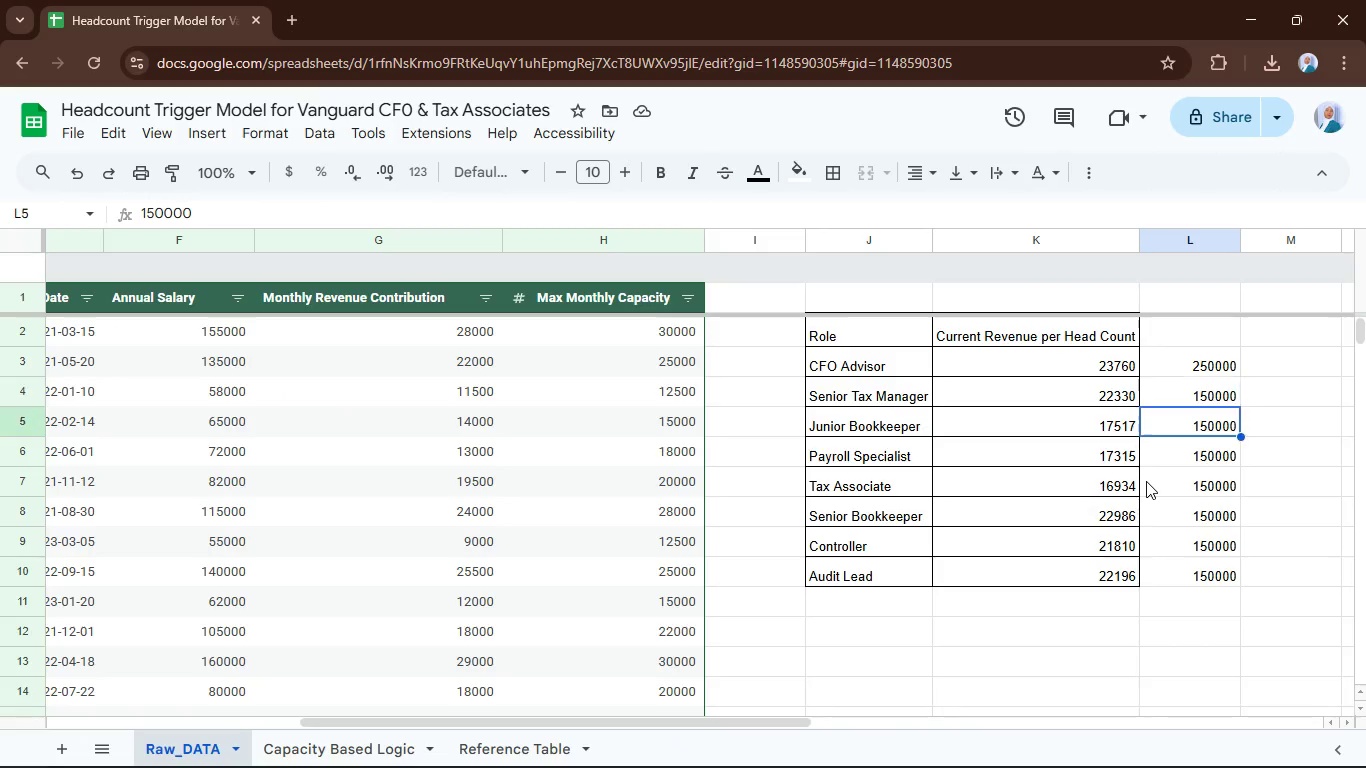 
key(ArrowDown)
 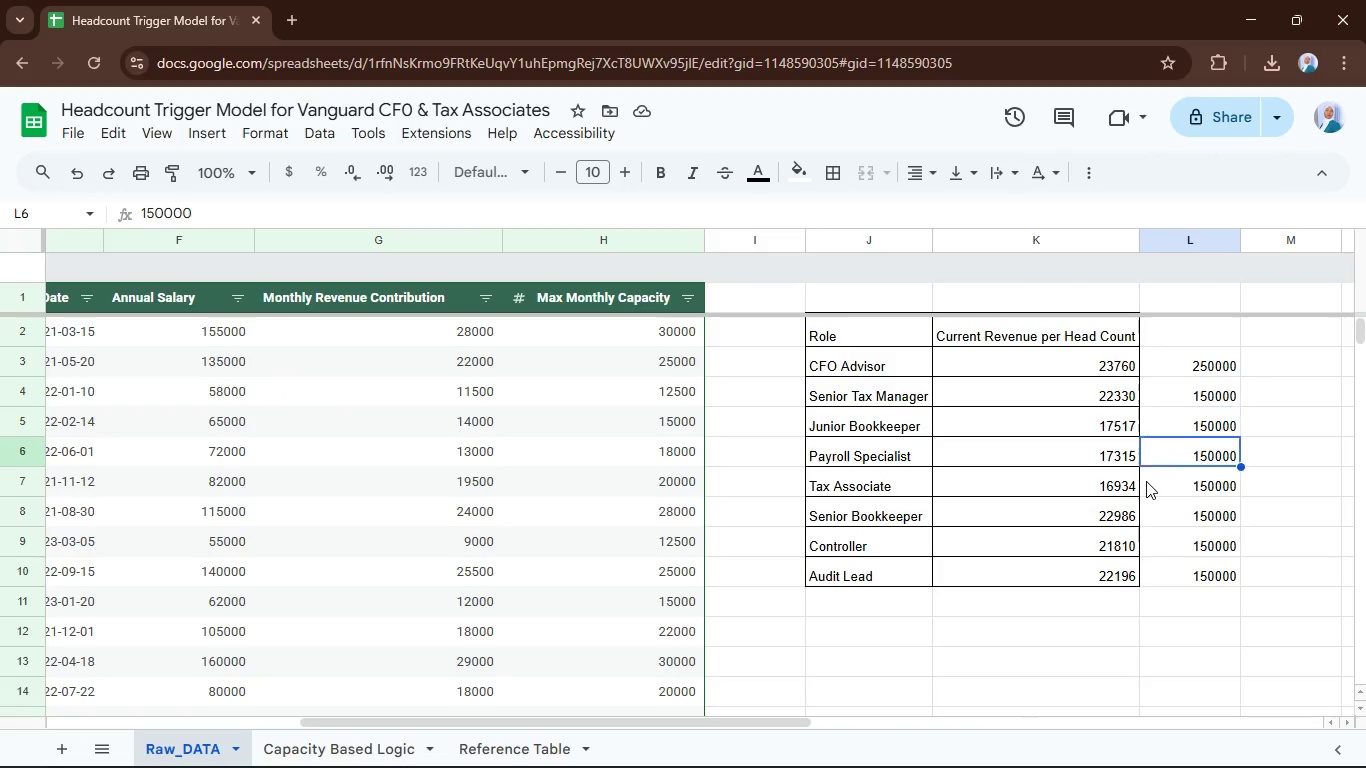 
key(ArrowDown)
 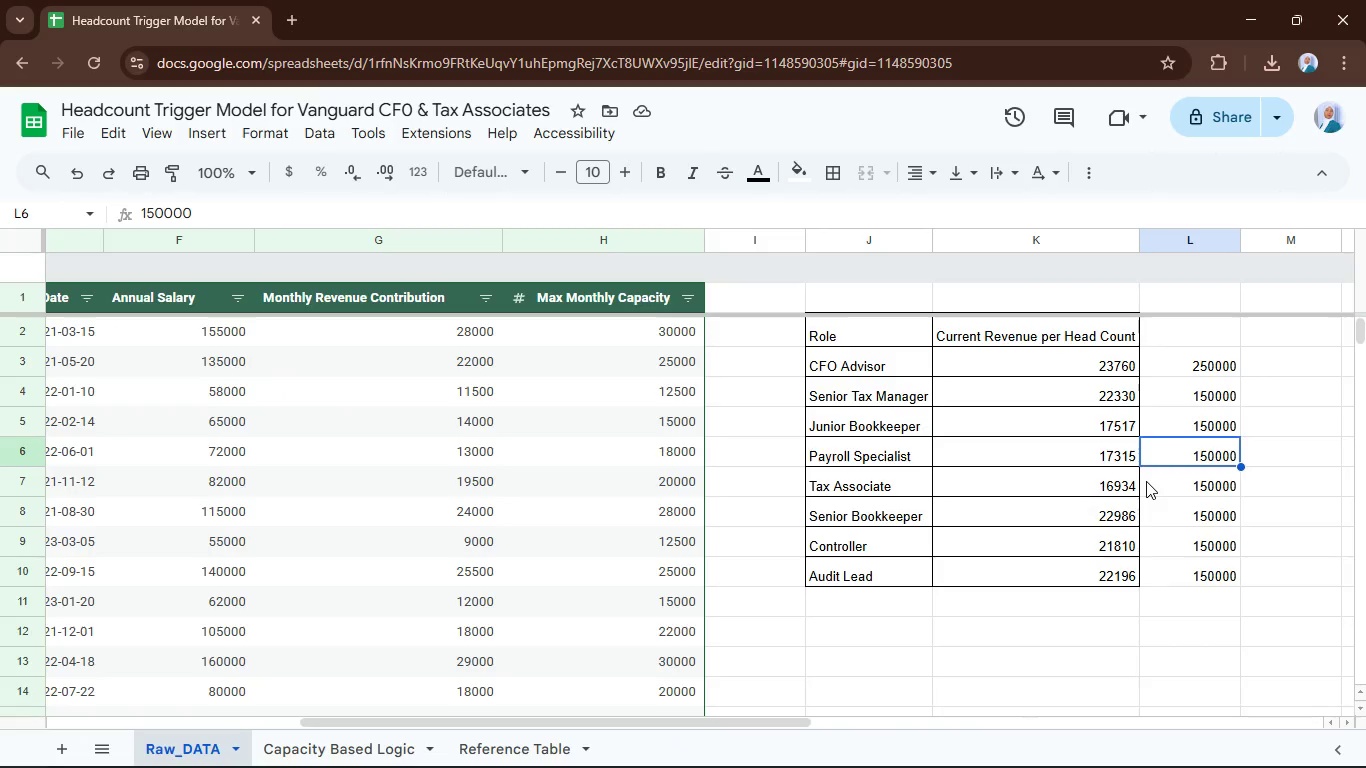 
key(ArrowUp)
 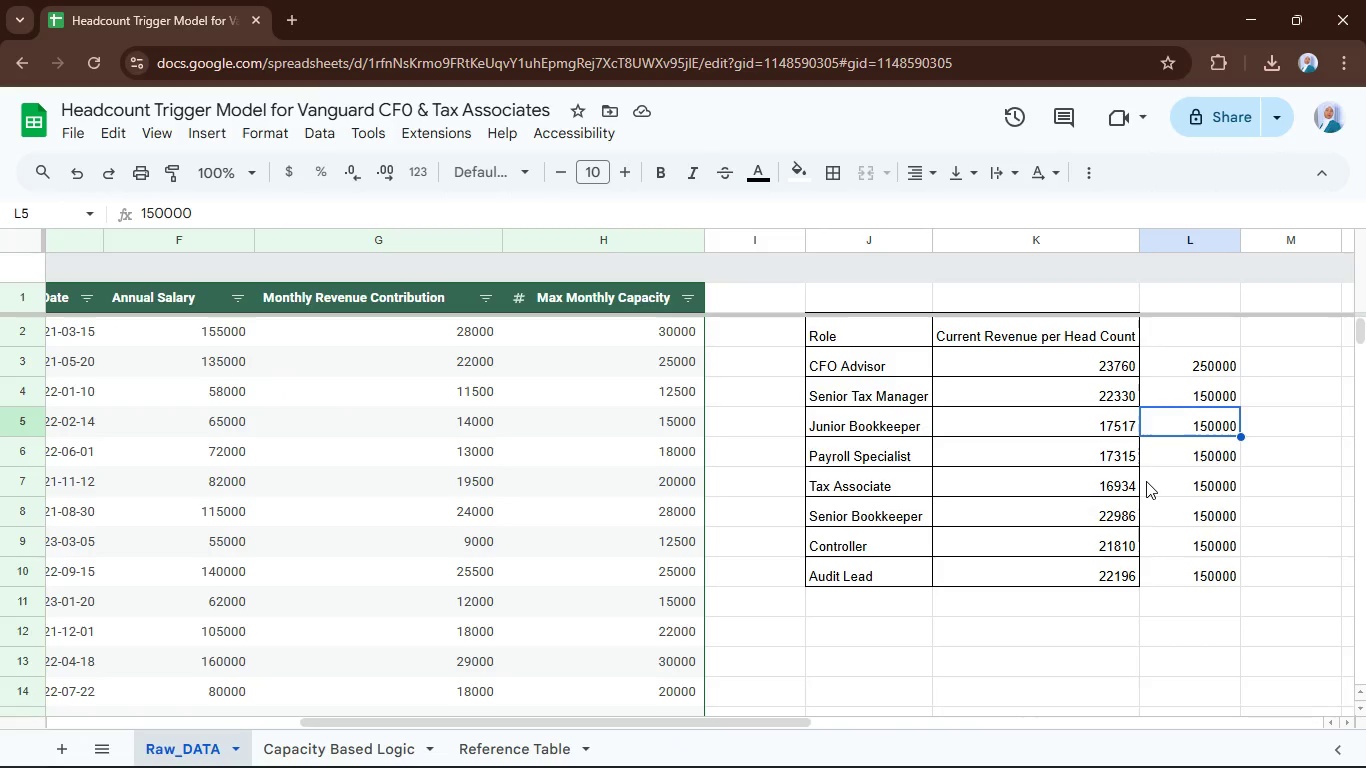 
key(Enter)
 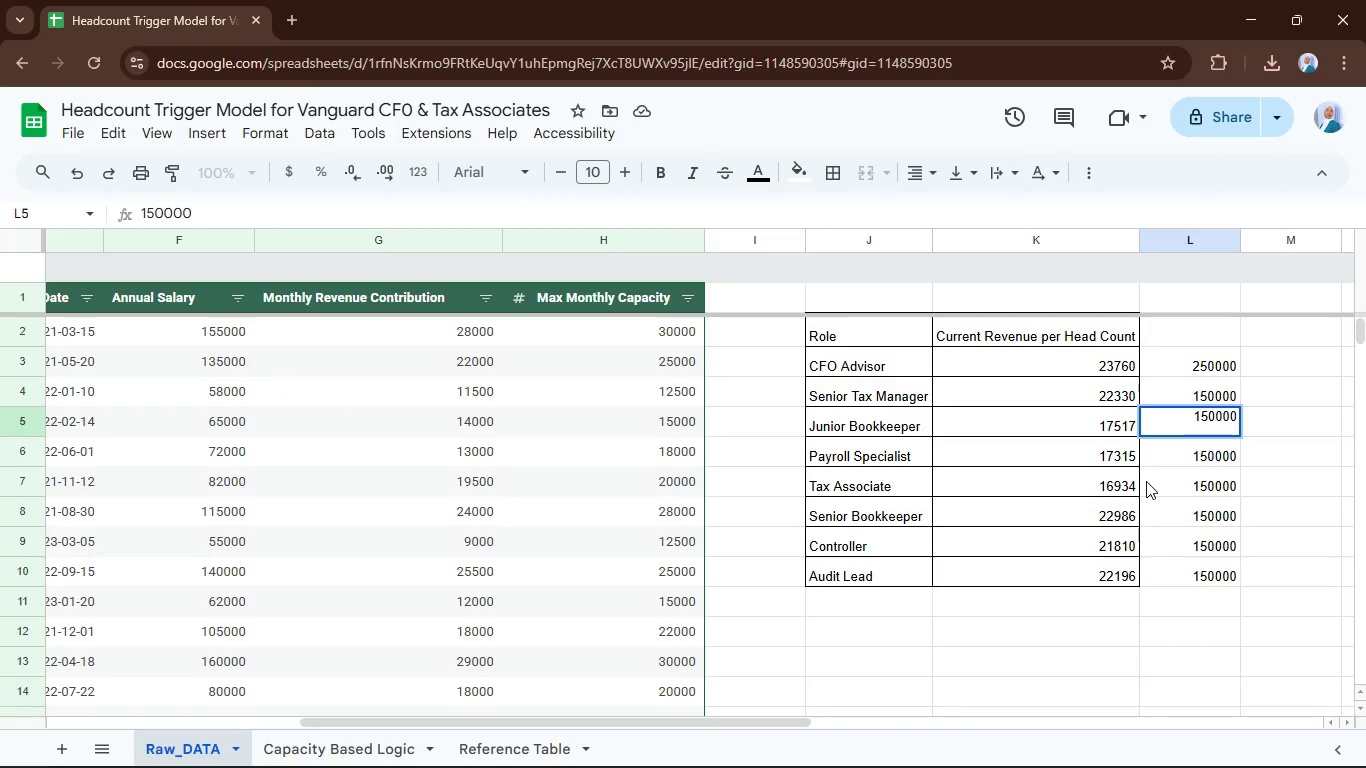 
type(/12=)
 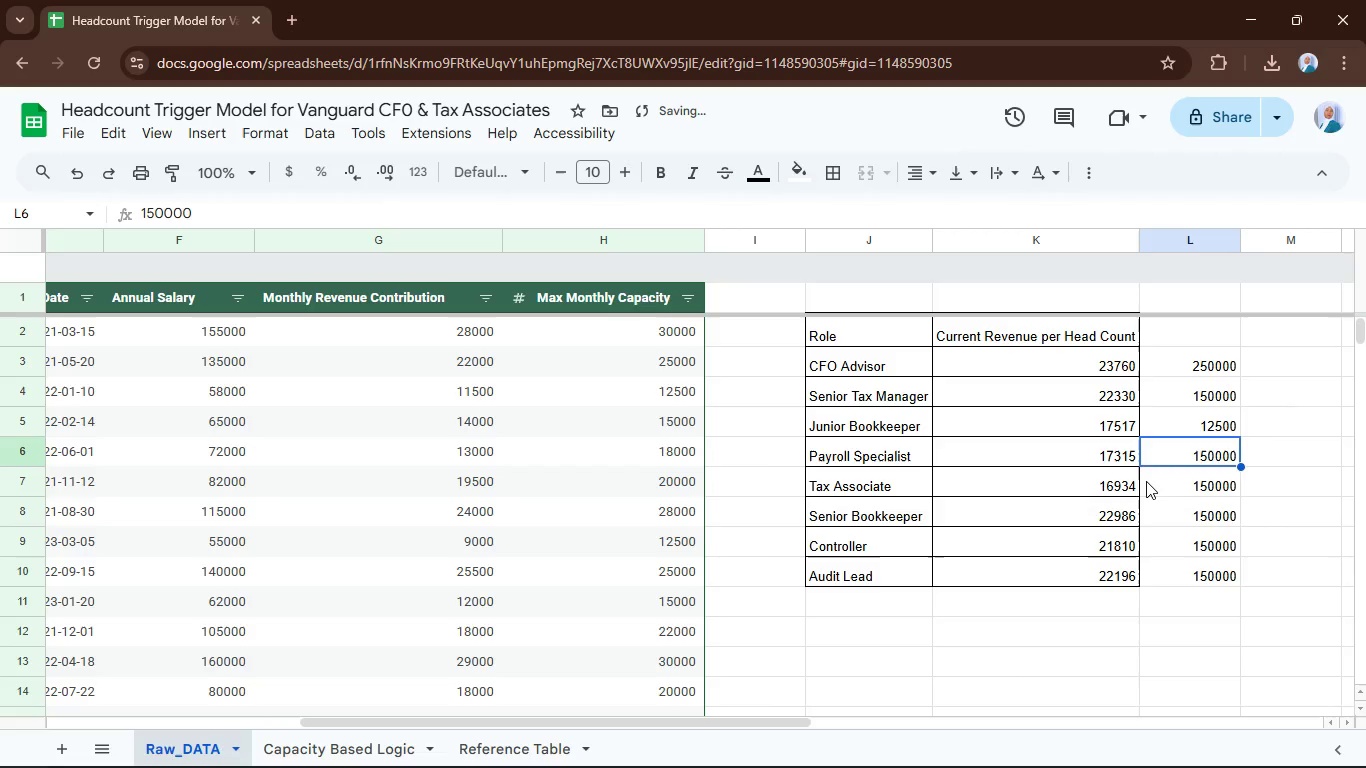 
hold_key(key=ArrowLeft, duration=0.81)
 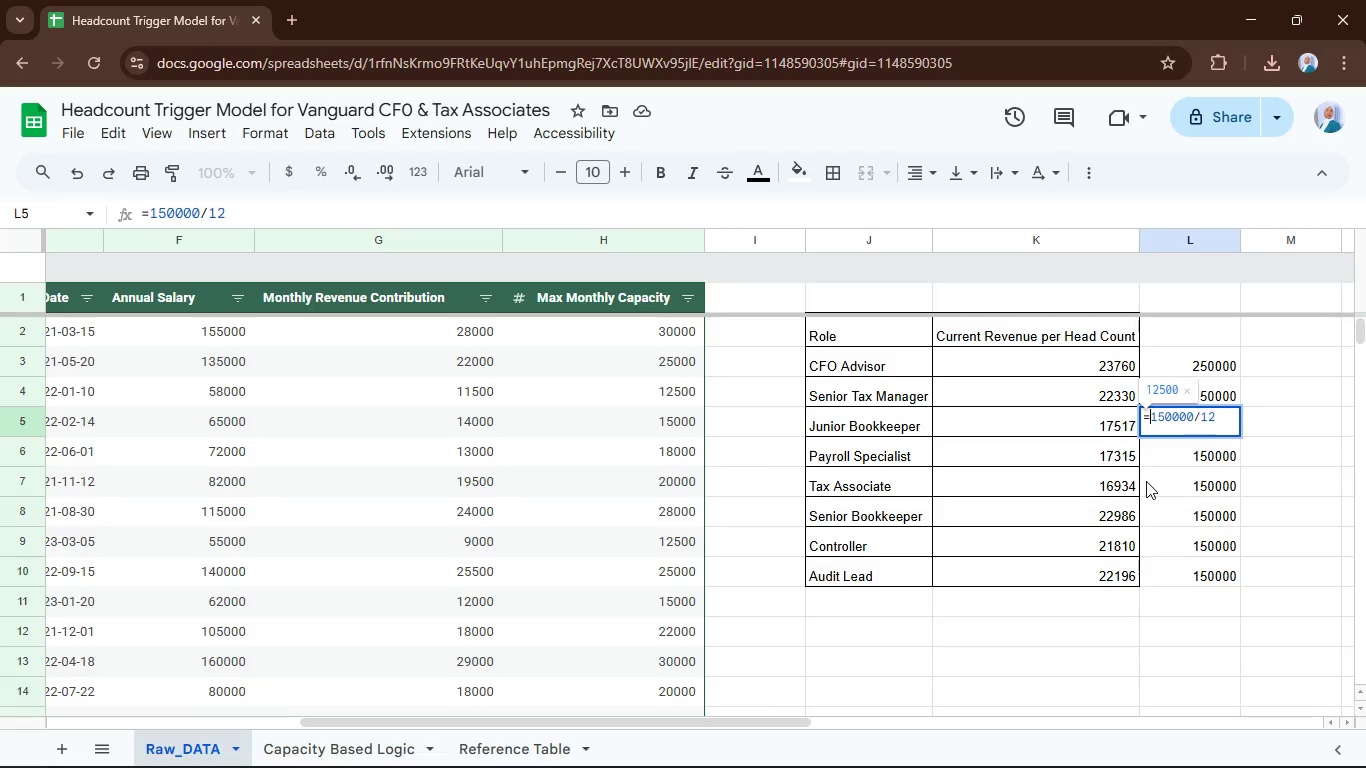 
key(Enter)
 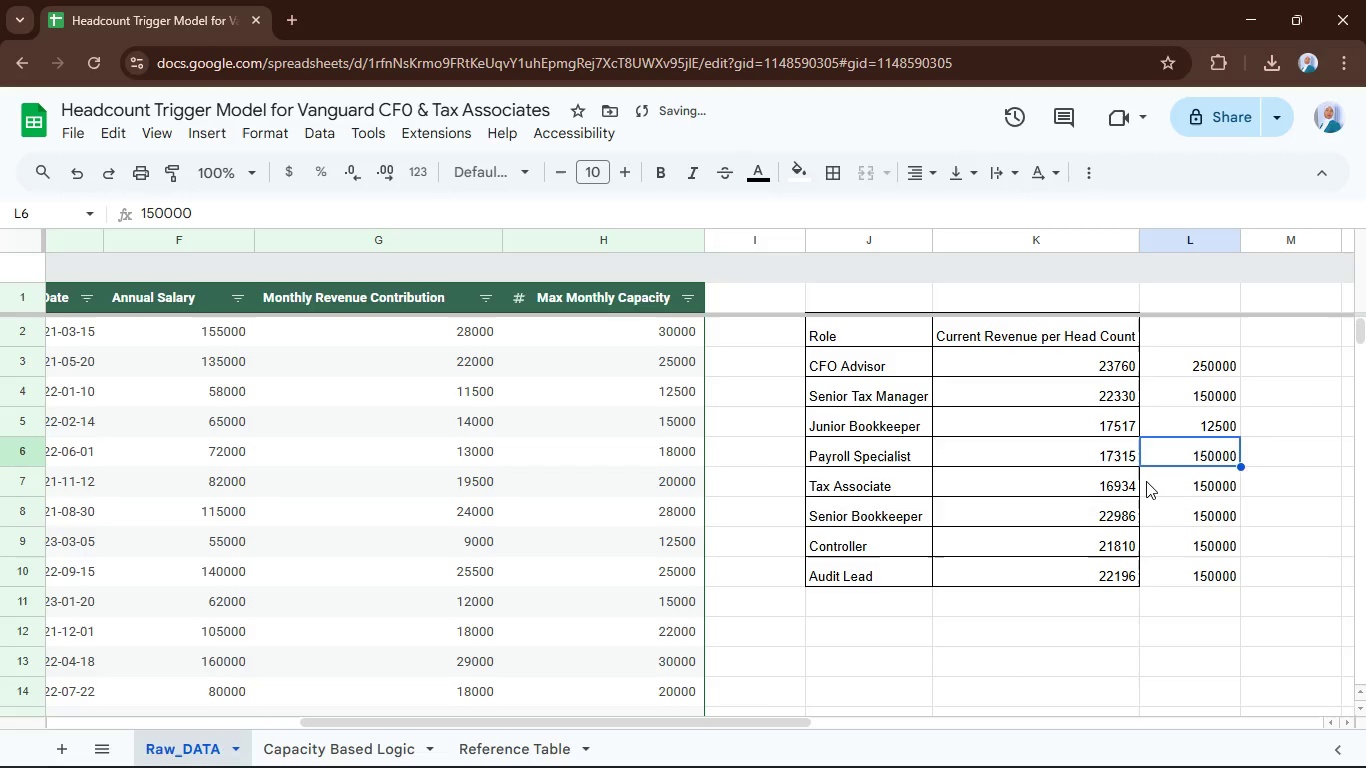 
key(ArrowUp)
 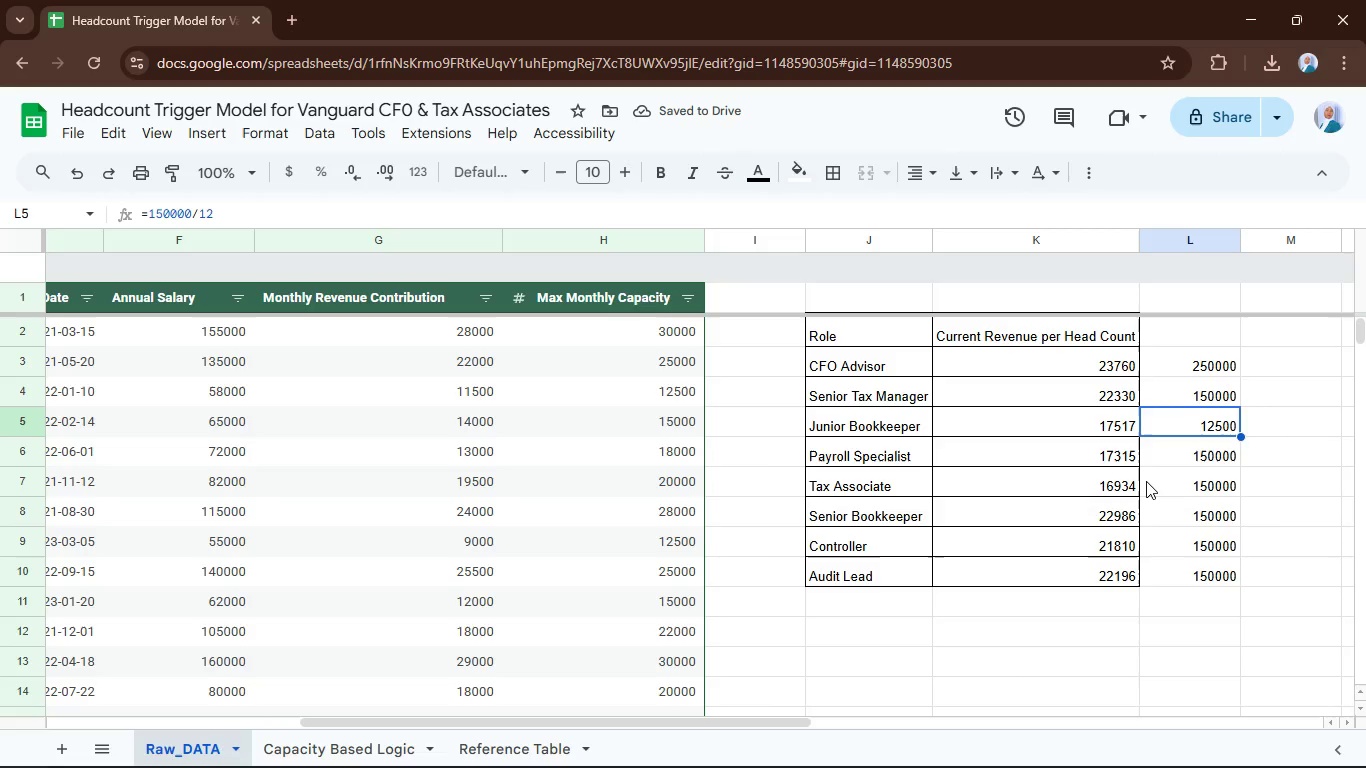 
key(Control+X)
 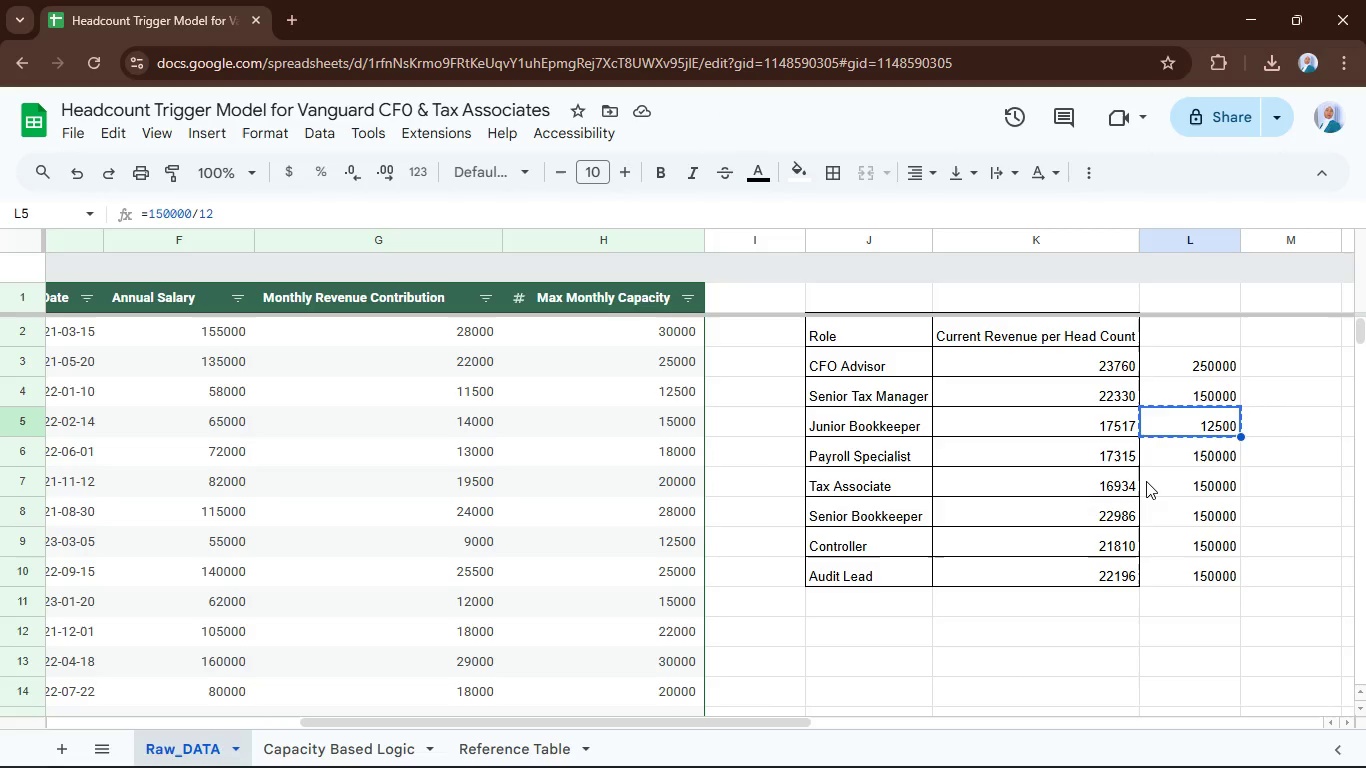 
key(Control+Shift+V)
 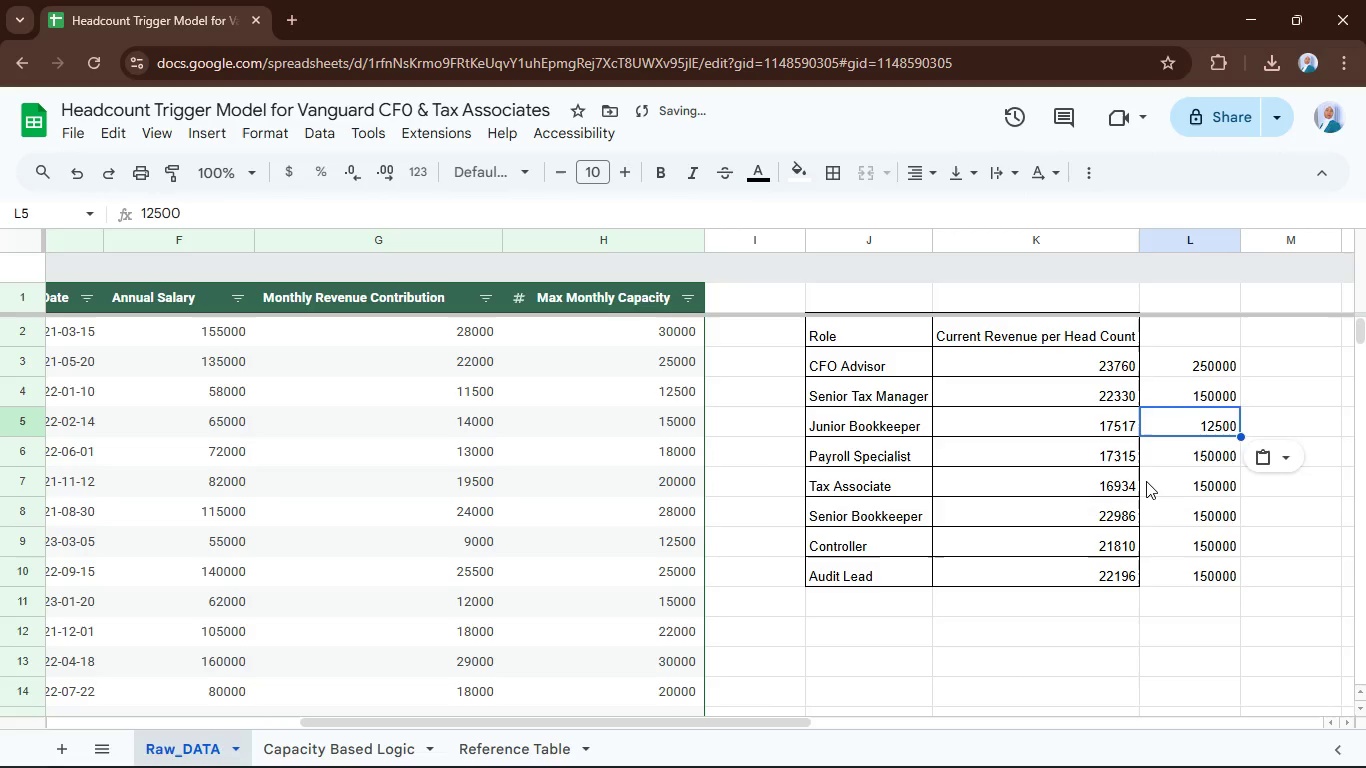 
key(Enter)
 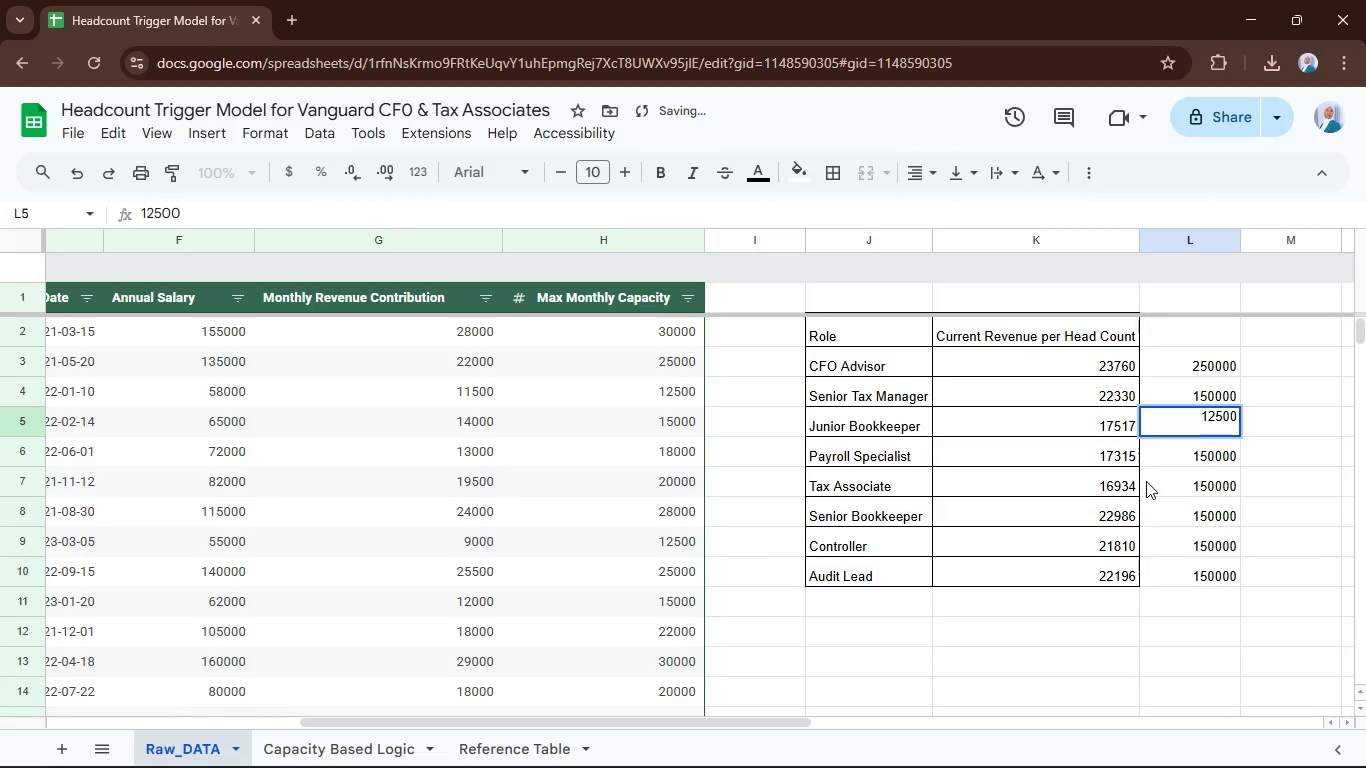 
key(Enter)
 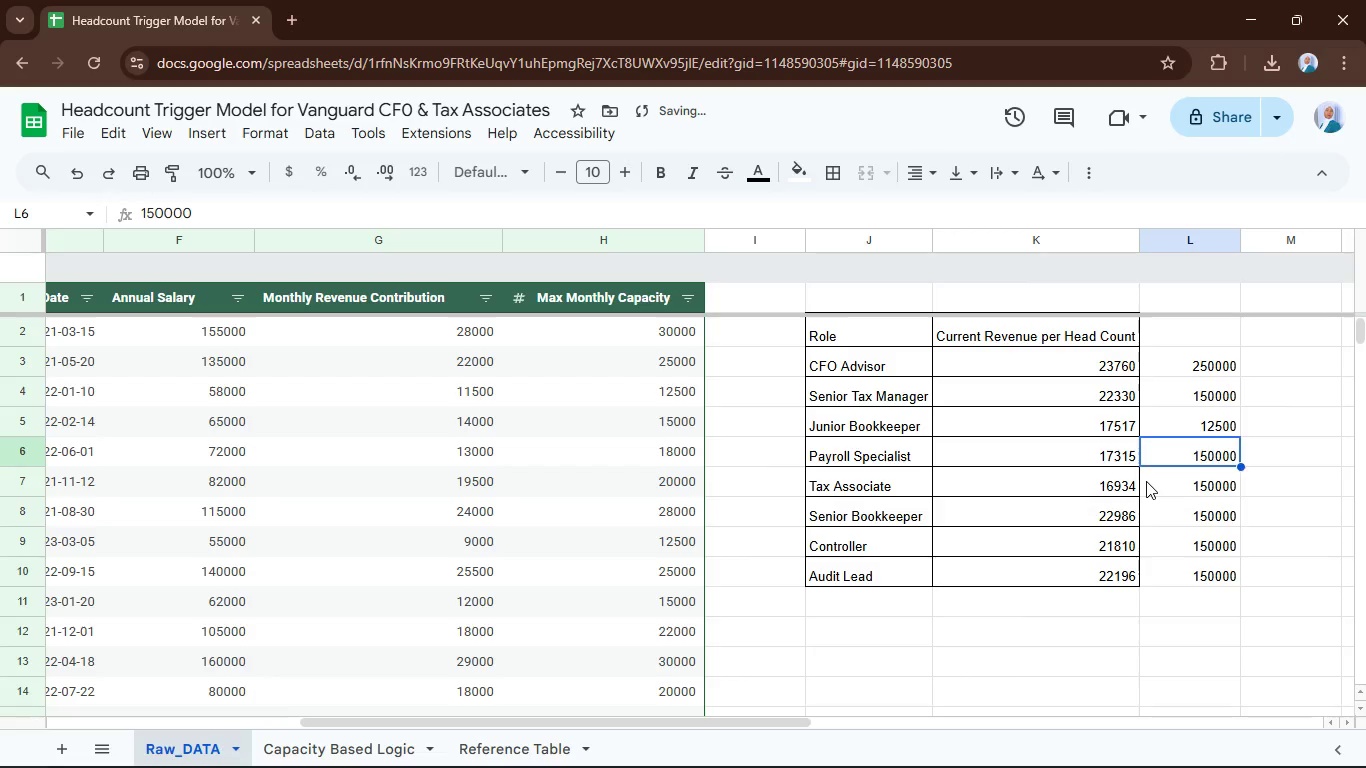 
key(ArrowUp)
 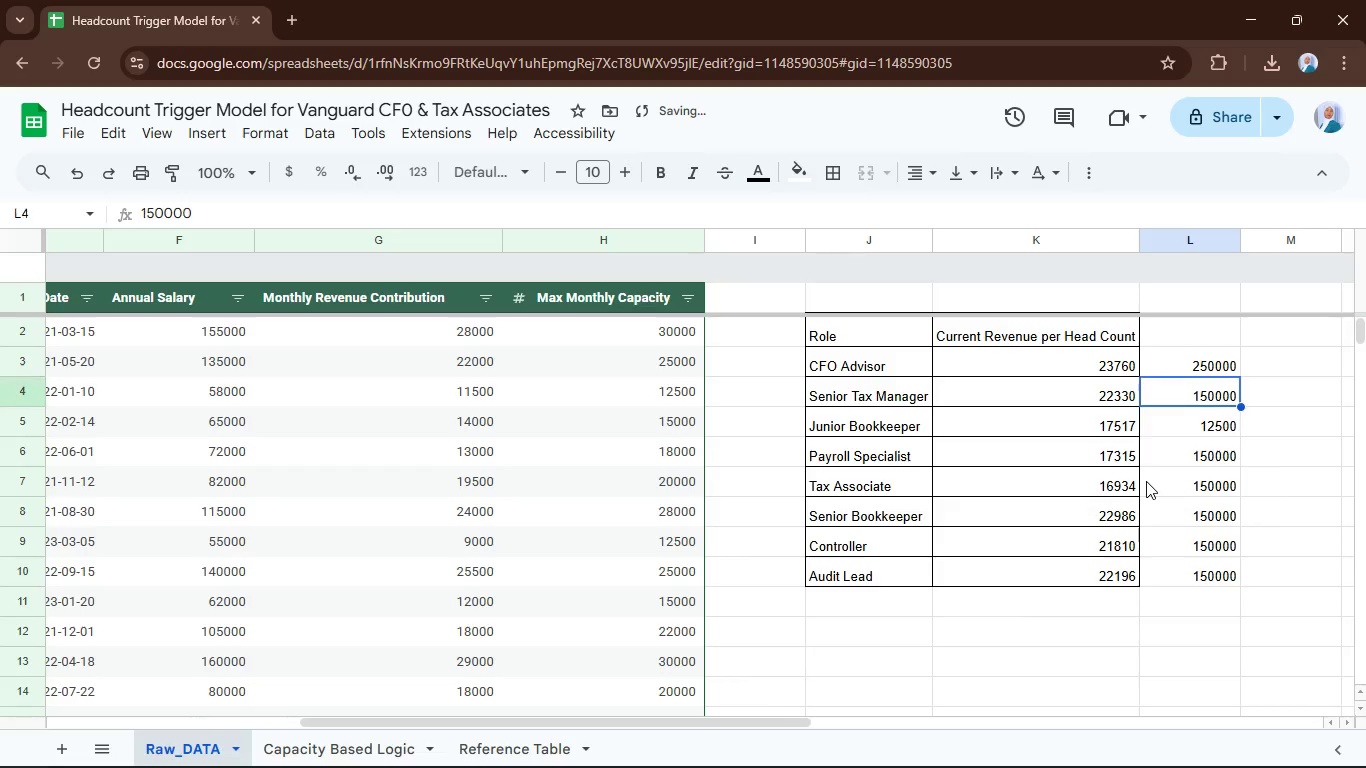 
key(ArrowUp)
 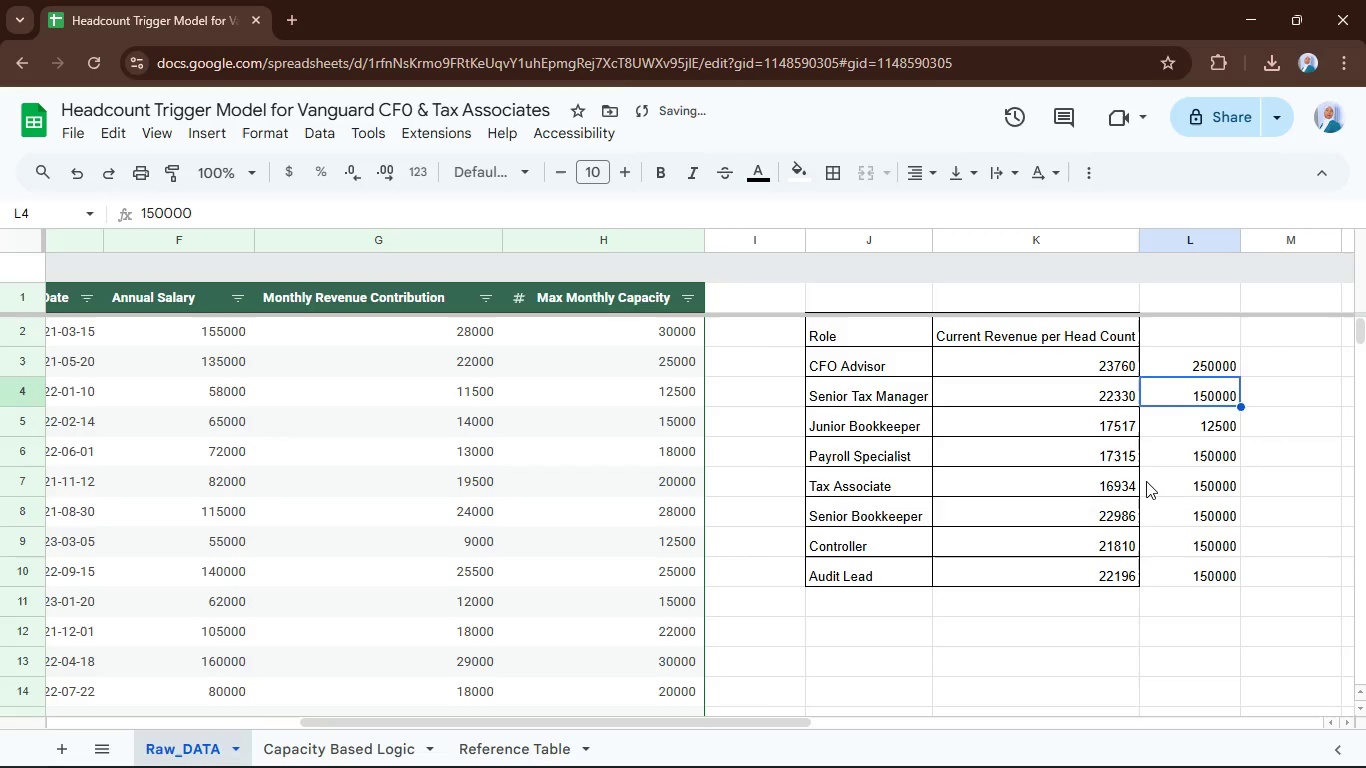 
key(ArrowUp)
 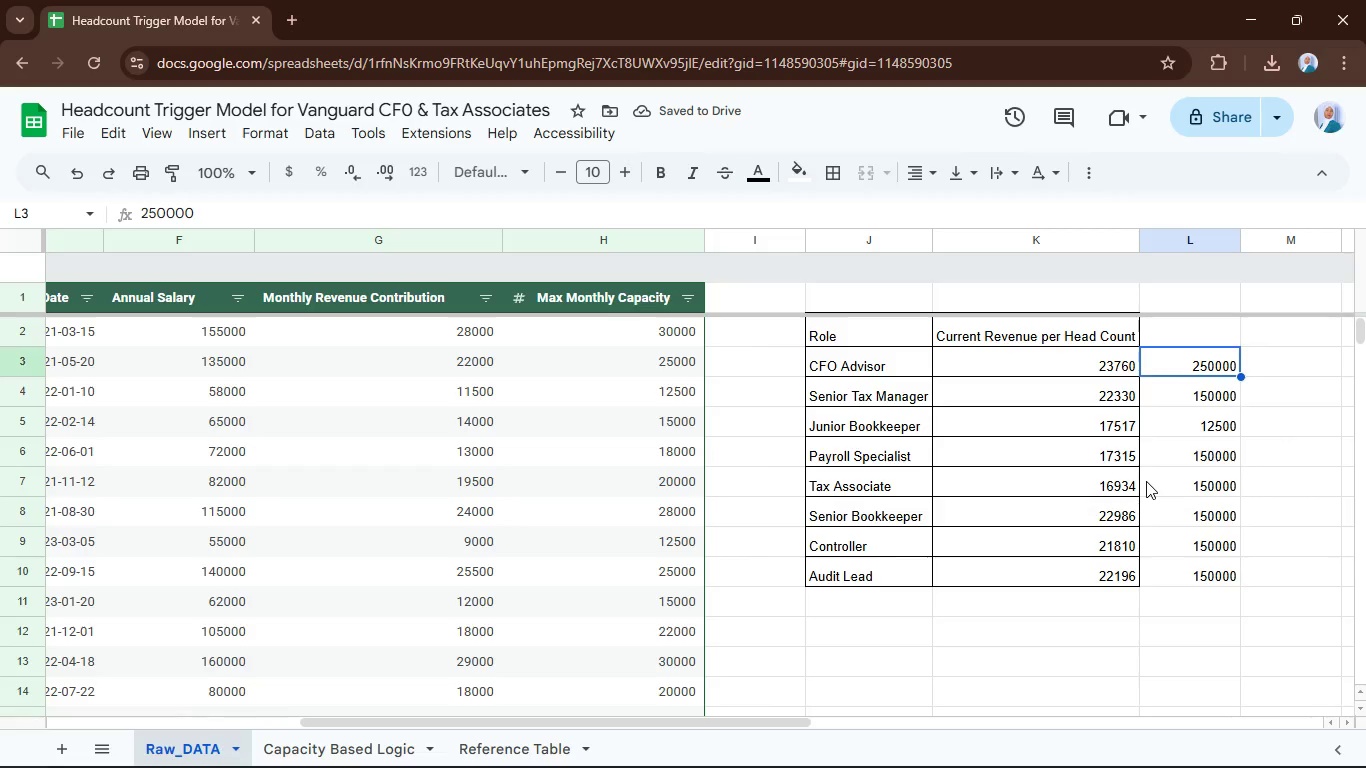 
key(ArrowDown)
 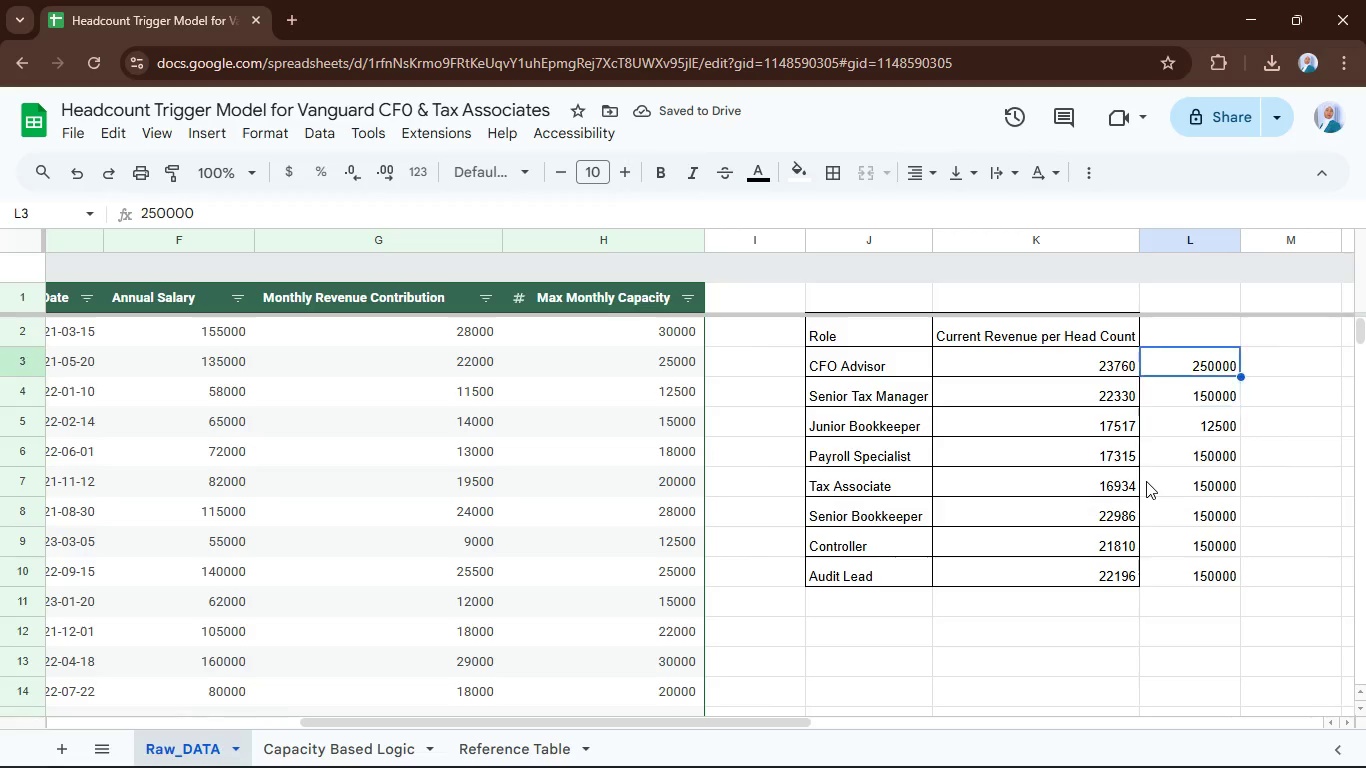 
key(ArrowUp)
 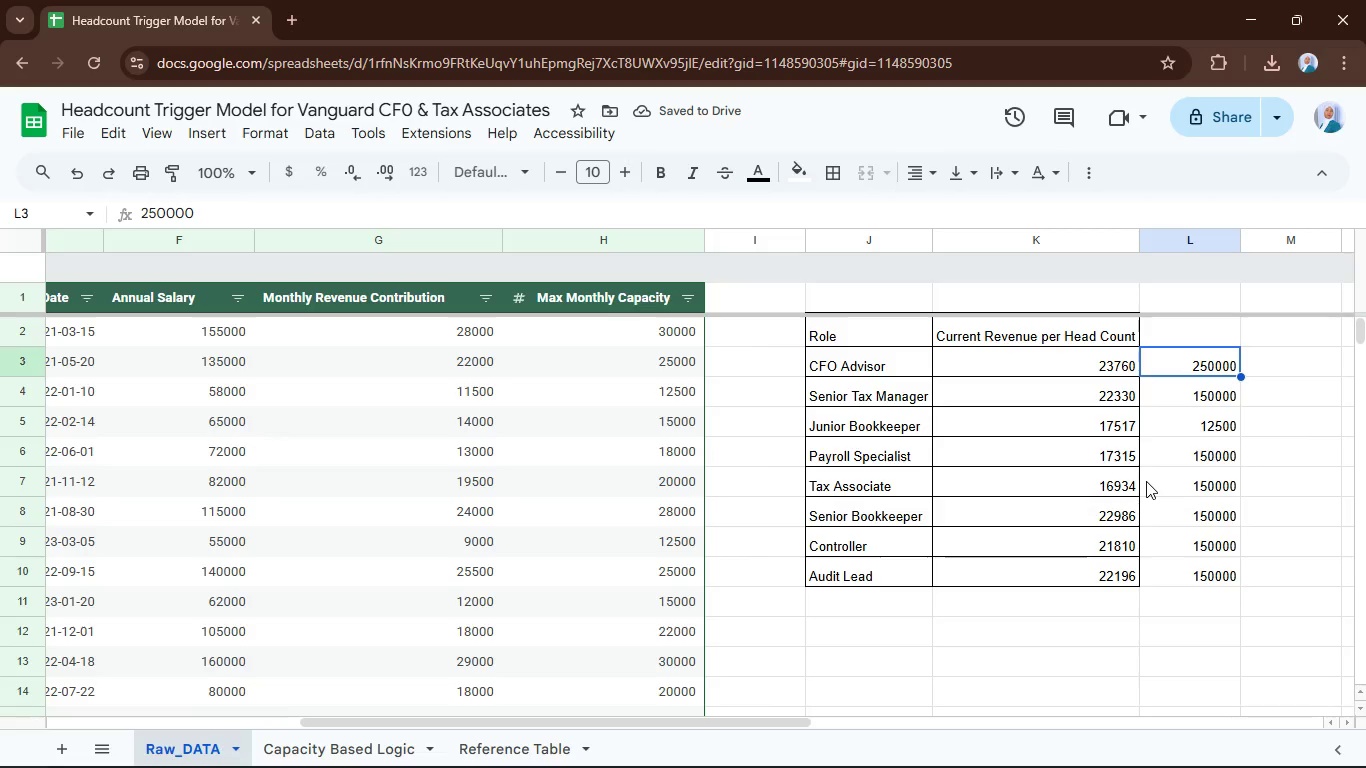 
key(Enter)
 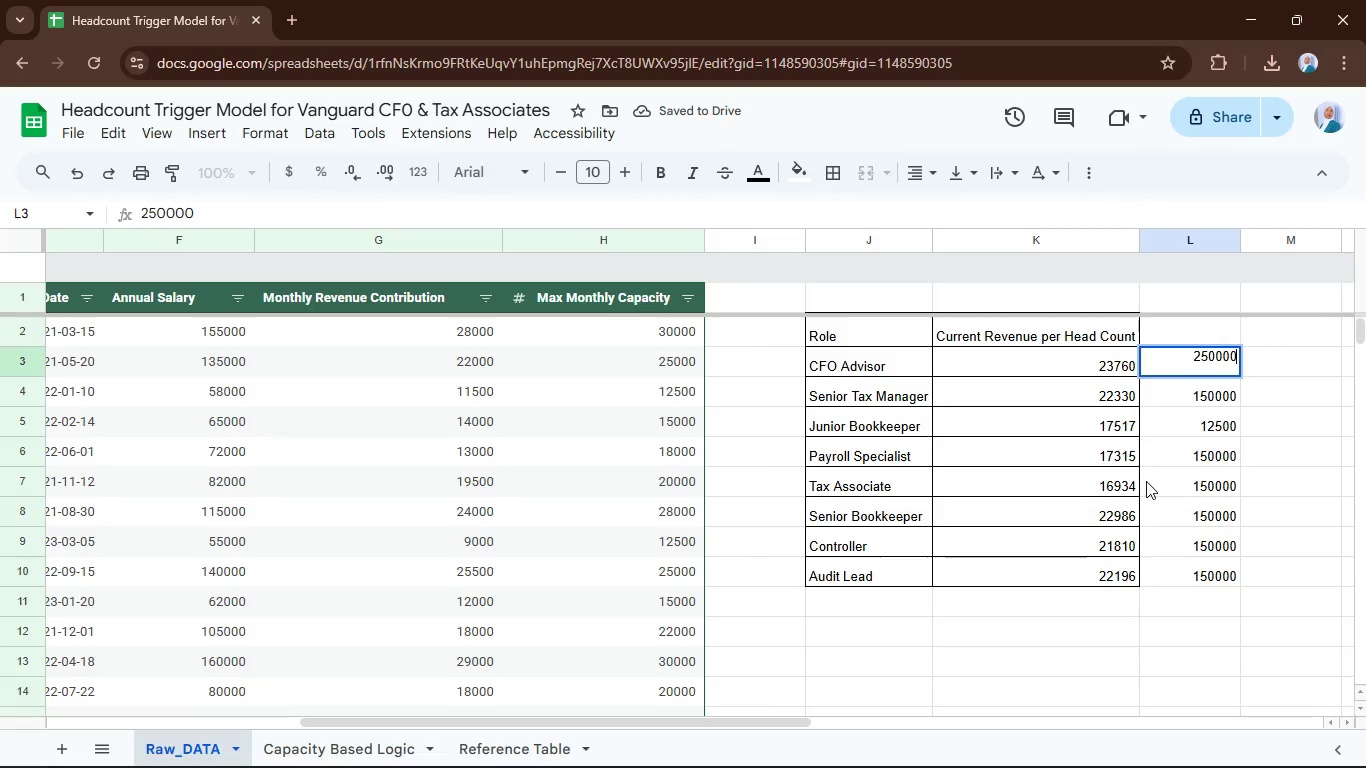 
key(Backspace)
 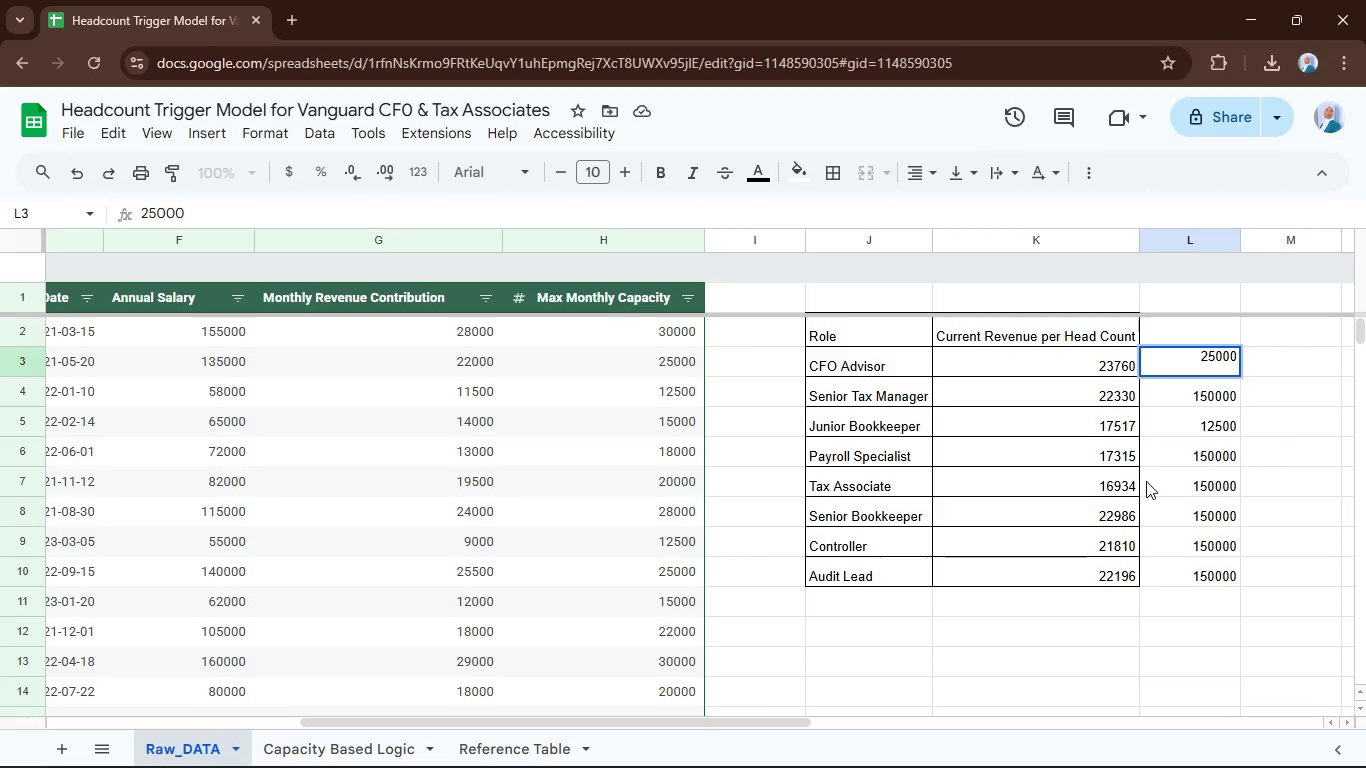 
key(Enter)
 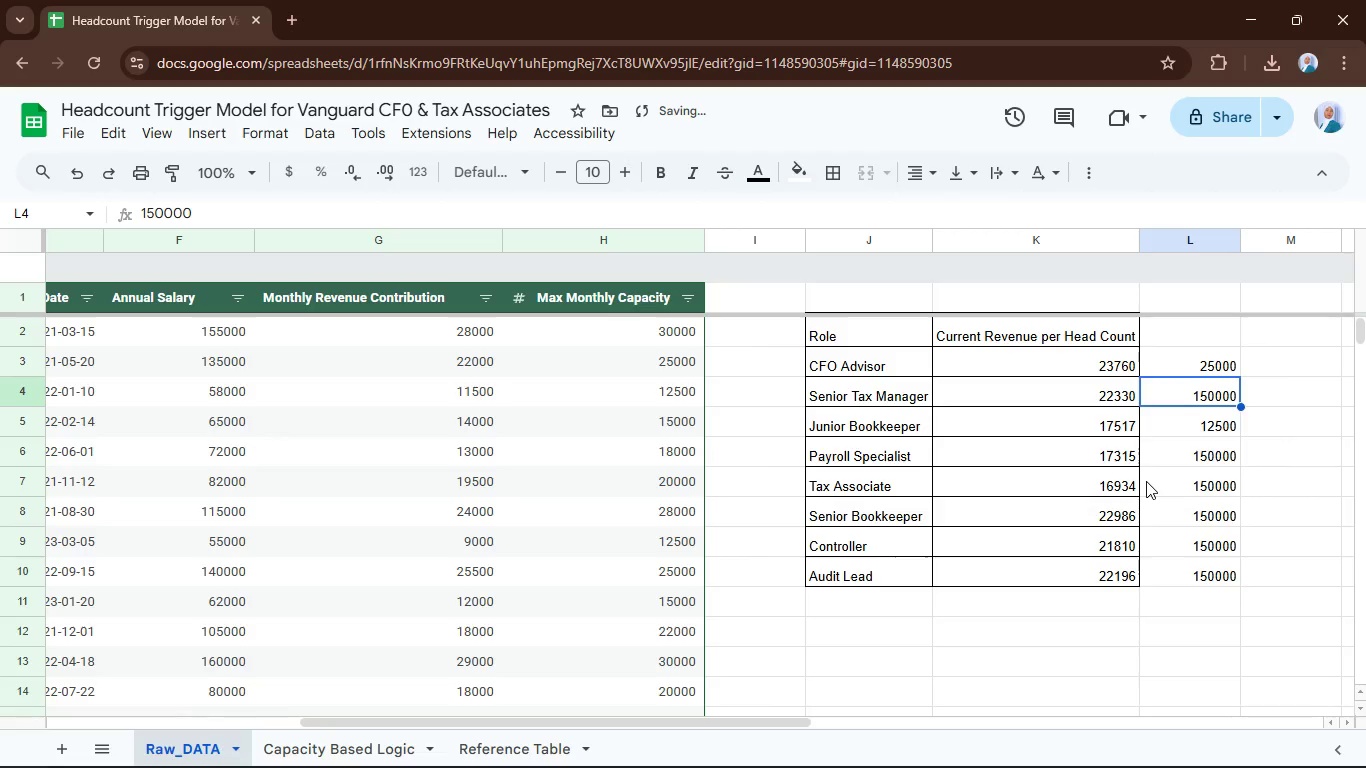 
key(Enter)
 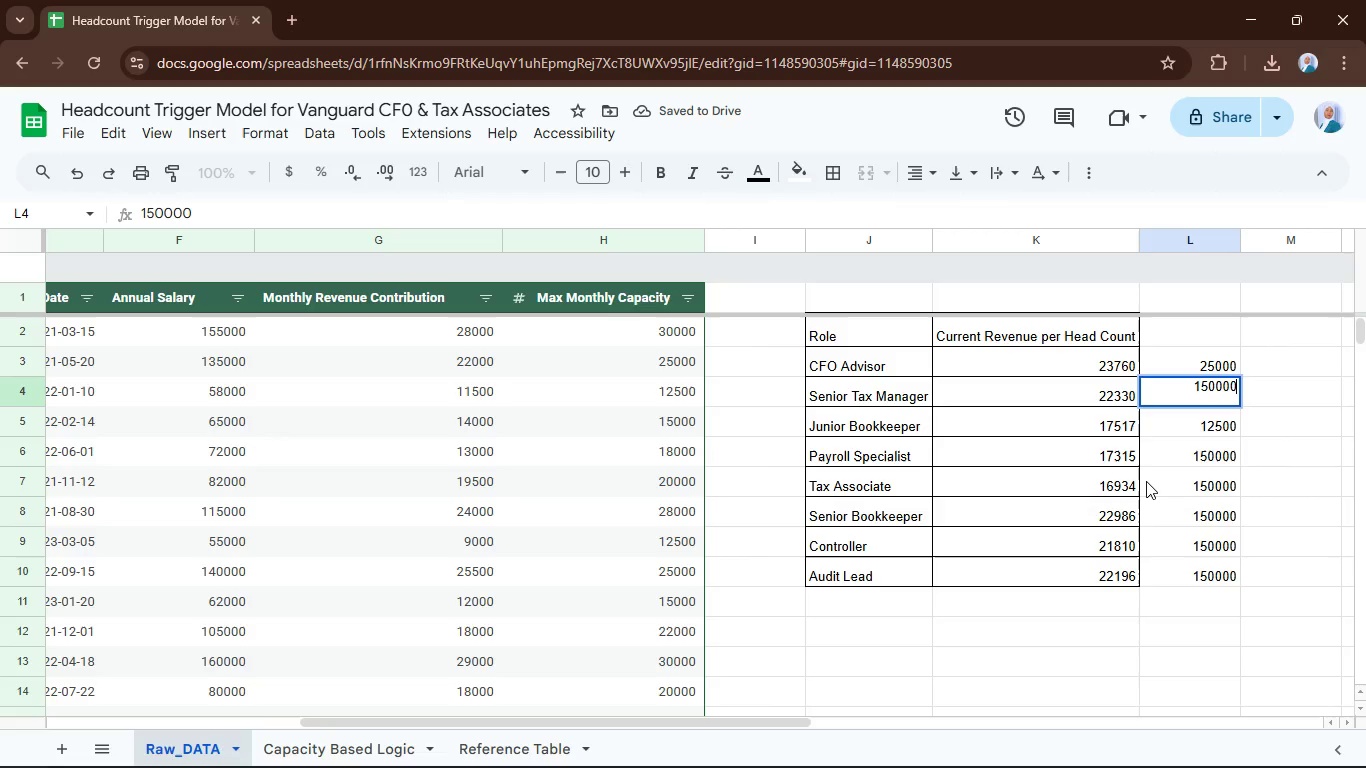 
key(Backspace)
 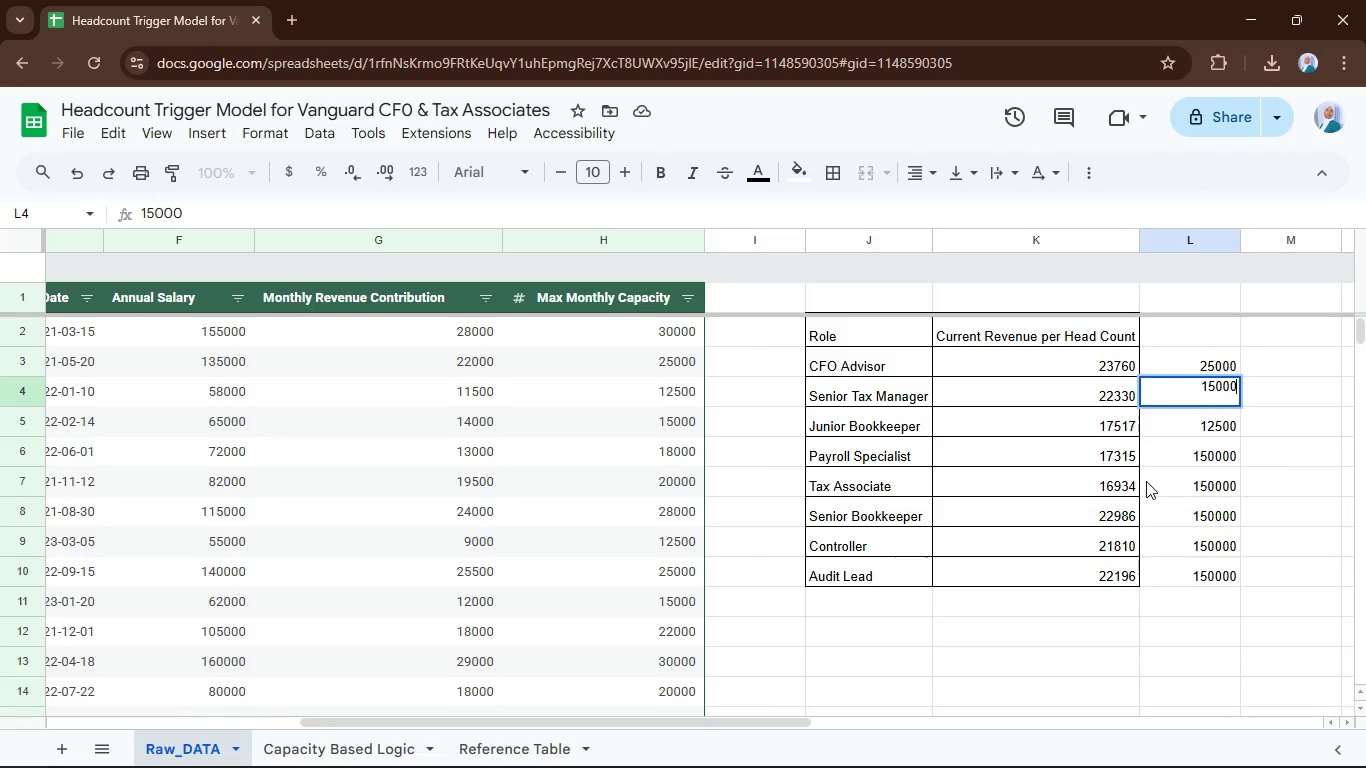 
key(ArrowLeft)
 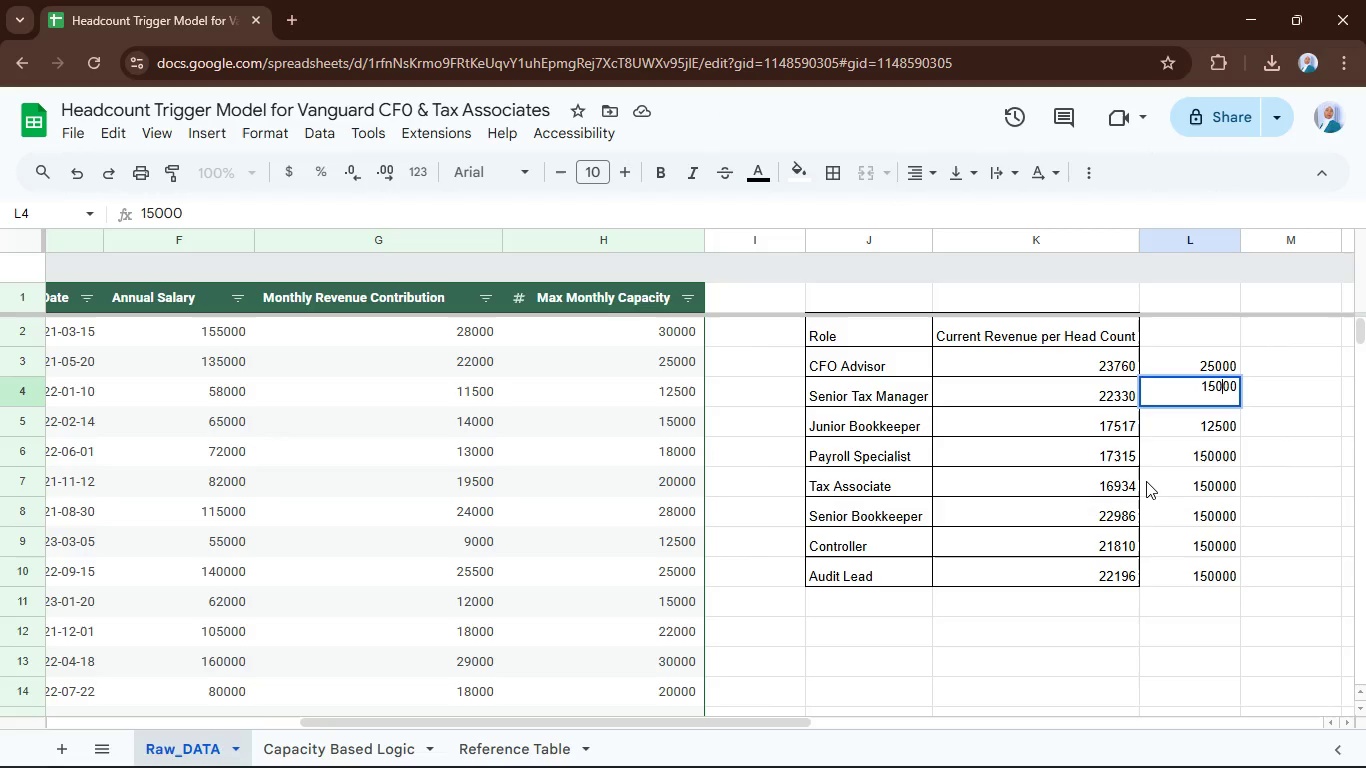 
key(ArrowLeft)
 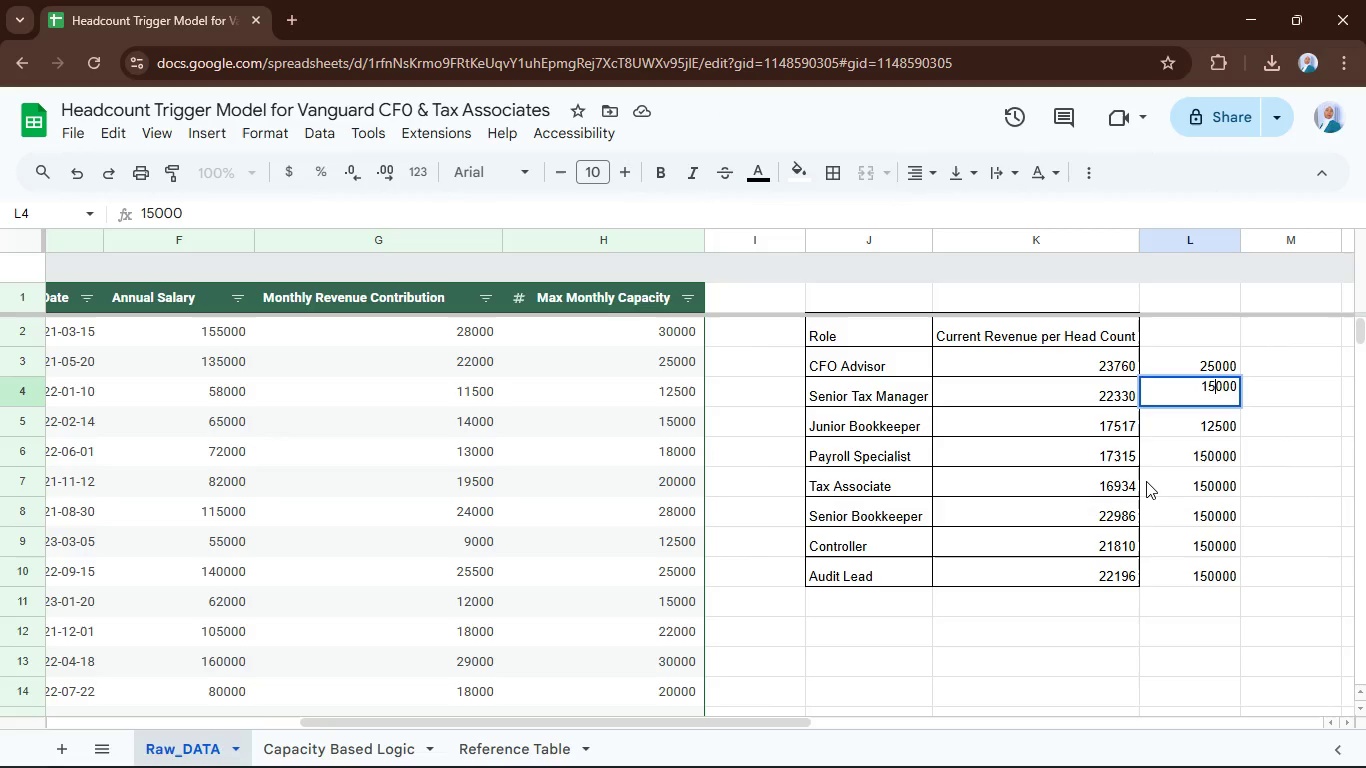 
key(ArrowLeft)
 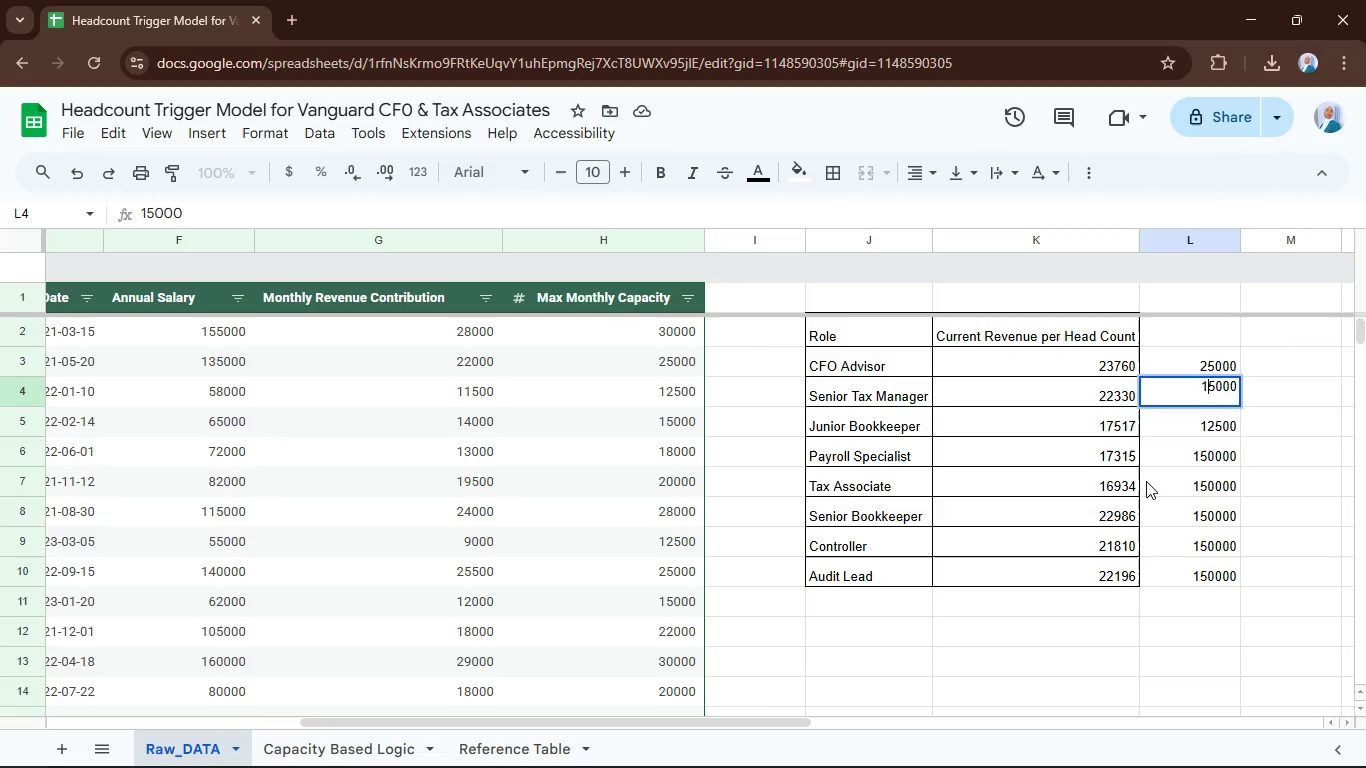 
key(ArrowLeft)
 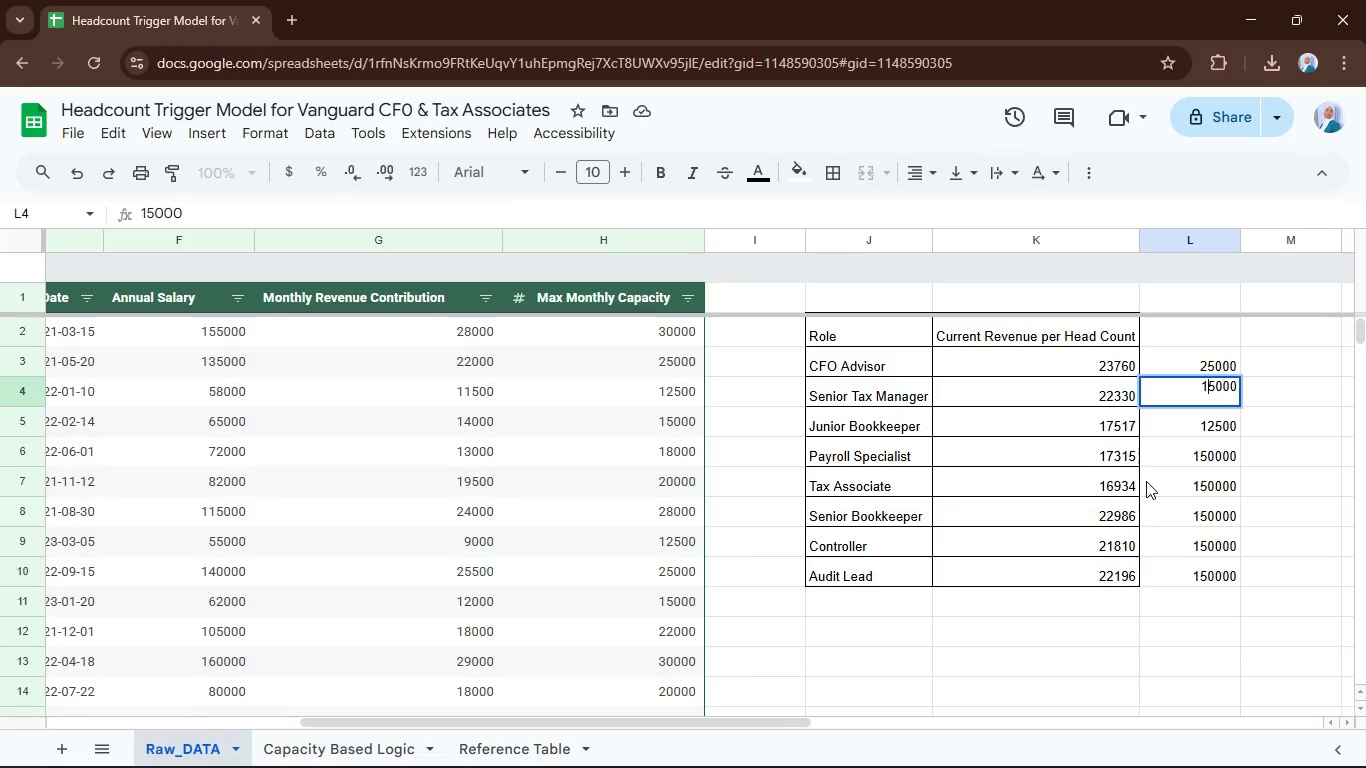 
key(Backspace)
 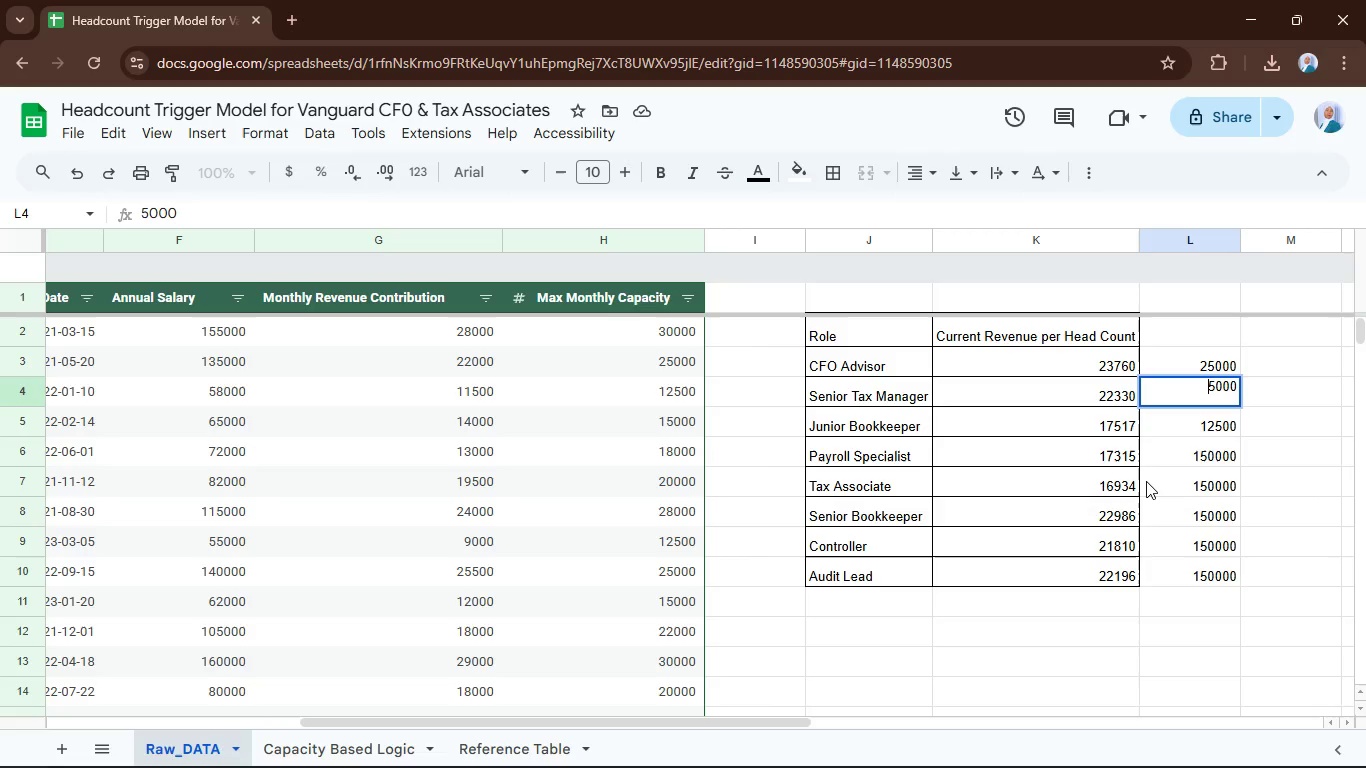 
key(4)
 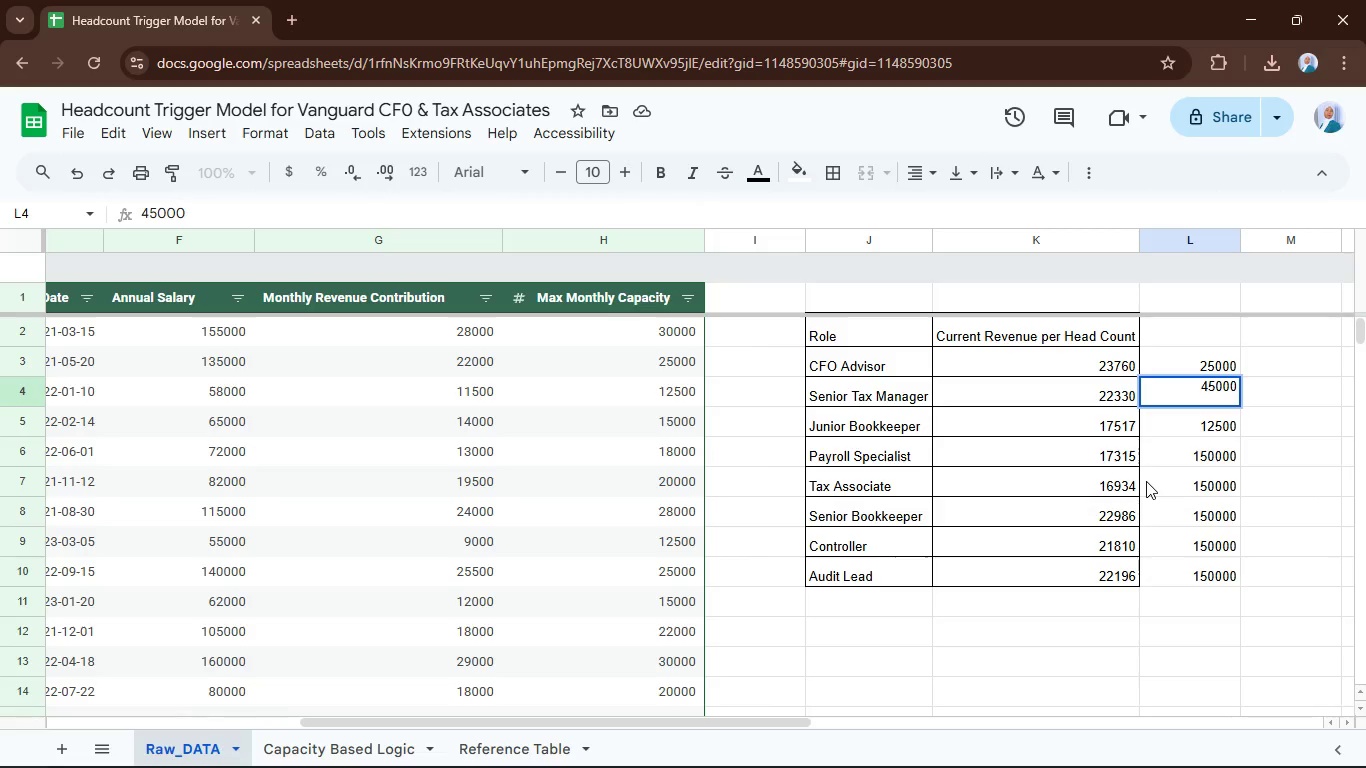 
key(ArrowRight)
 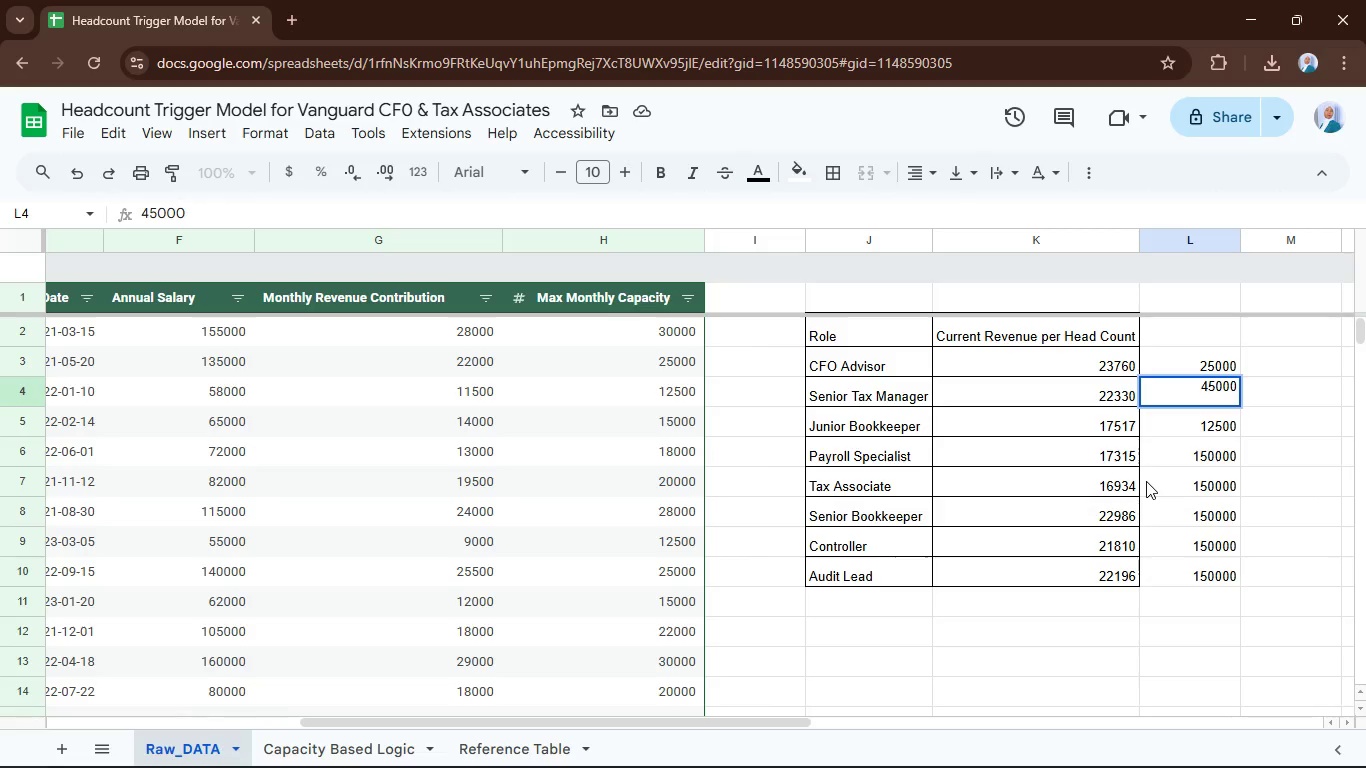 
key(Backspace)
key(Backspace)
type(30)
 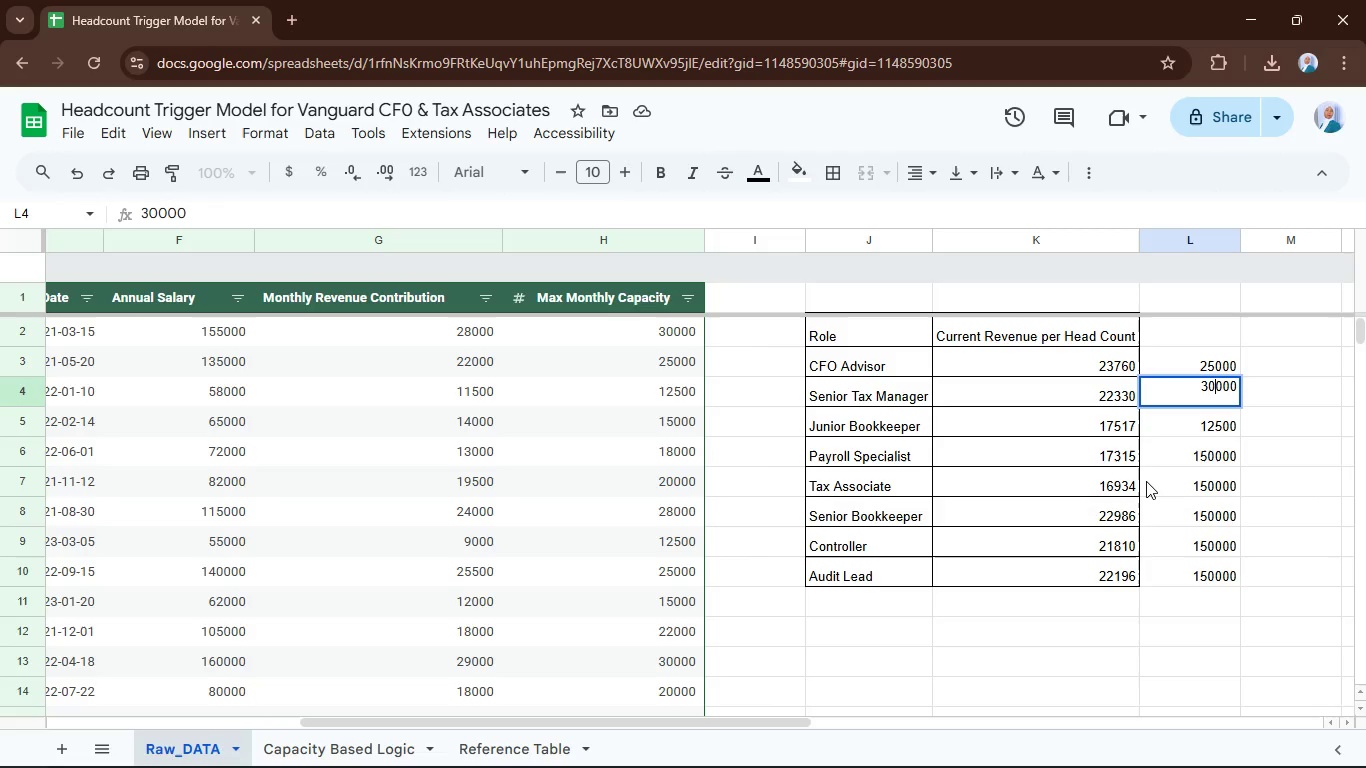 
key(Enter)
 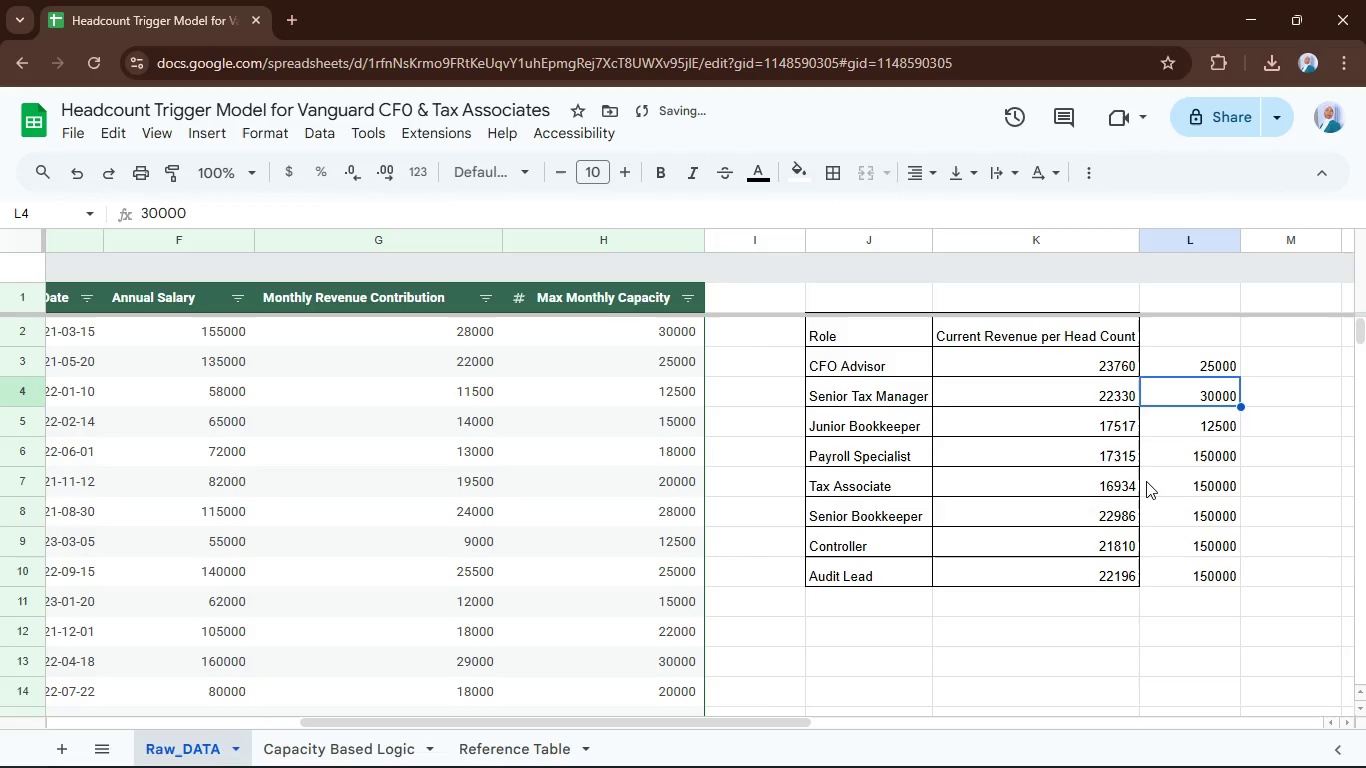 
key(ArrowUp)
 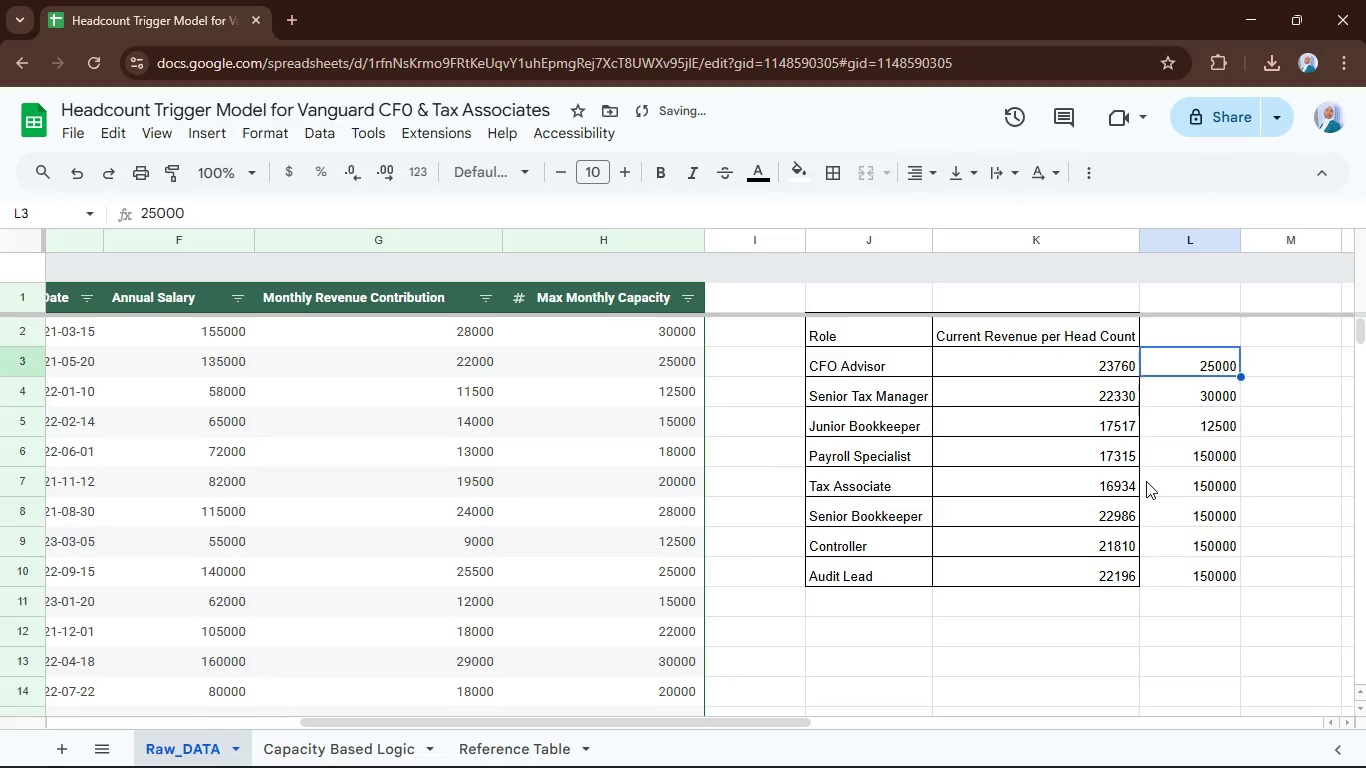 
key(ArrowUp)
 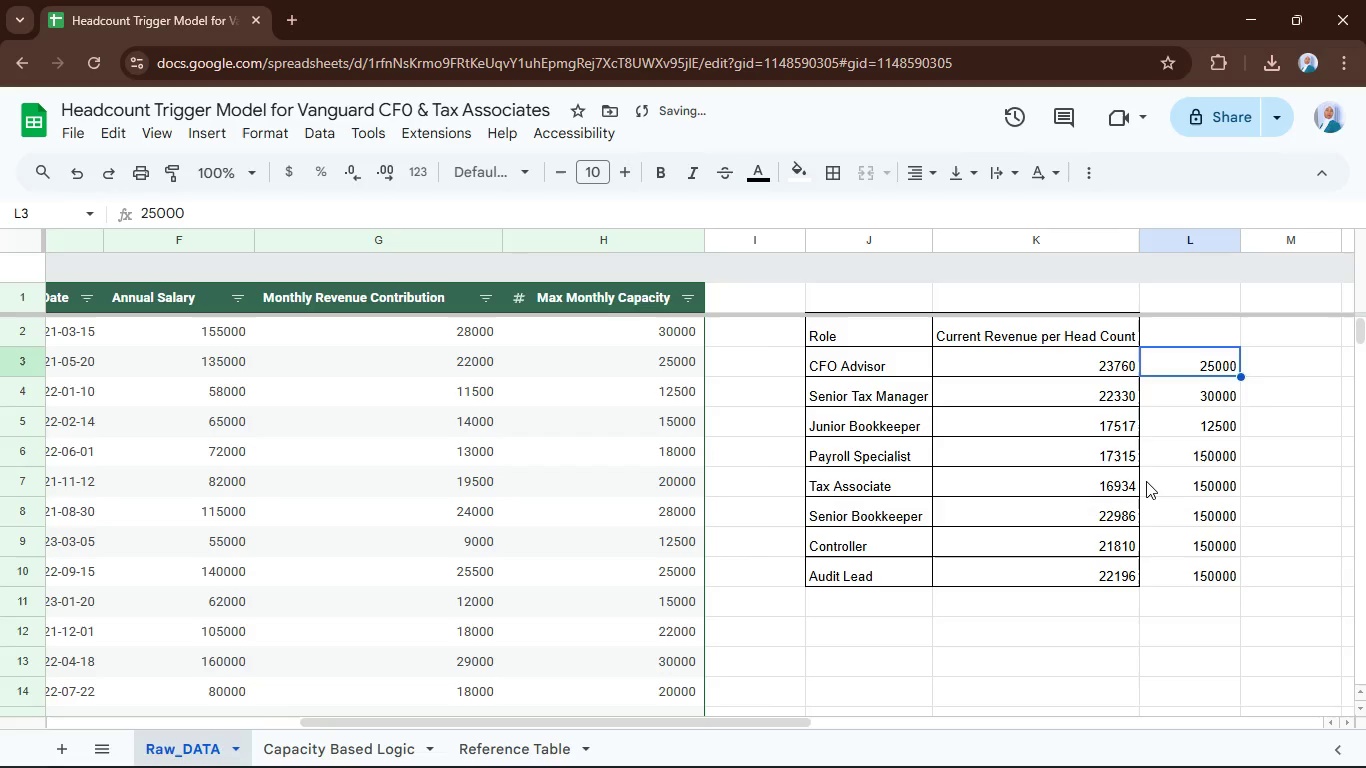 
key(Enter)
 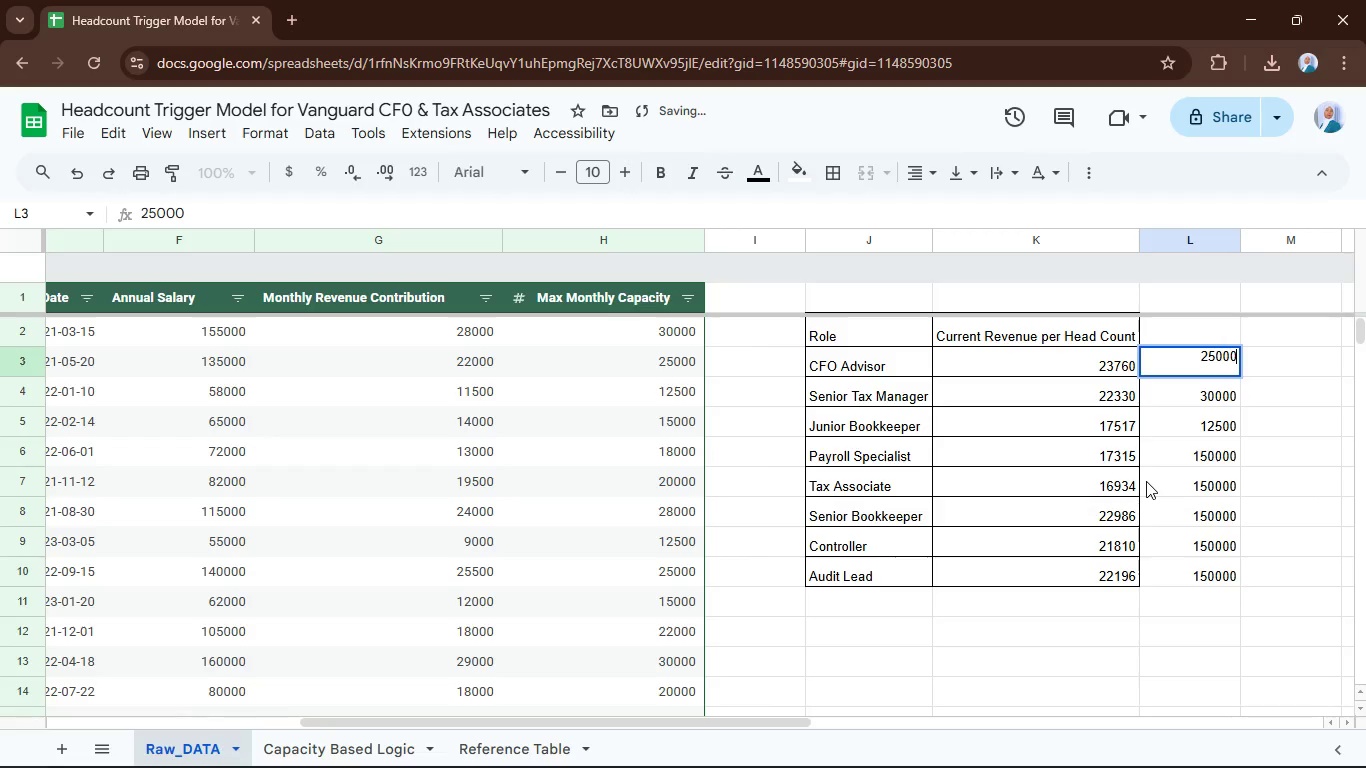 
key(ArrowLeft)
 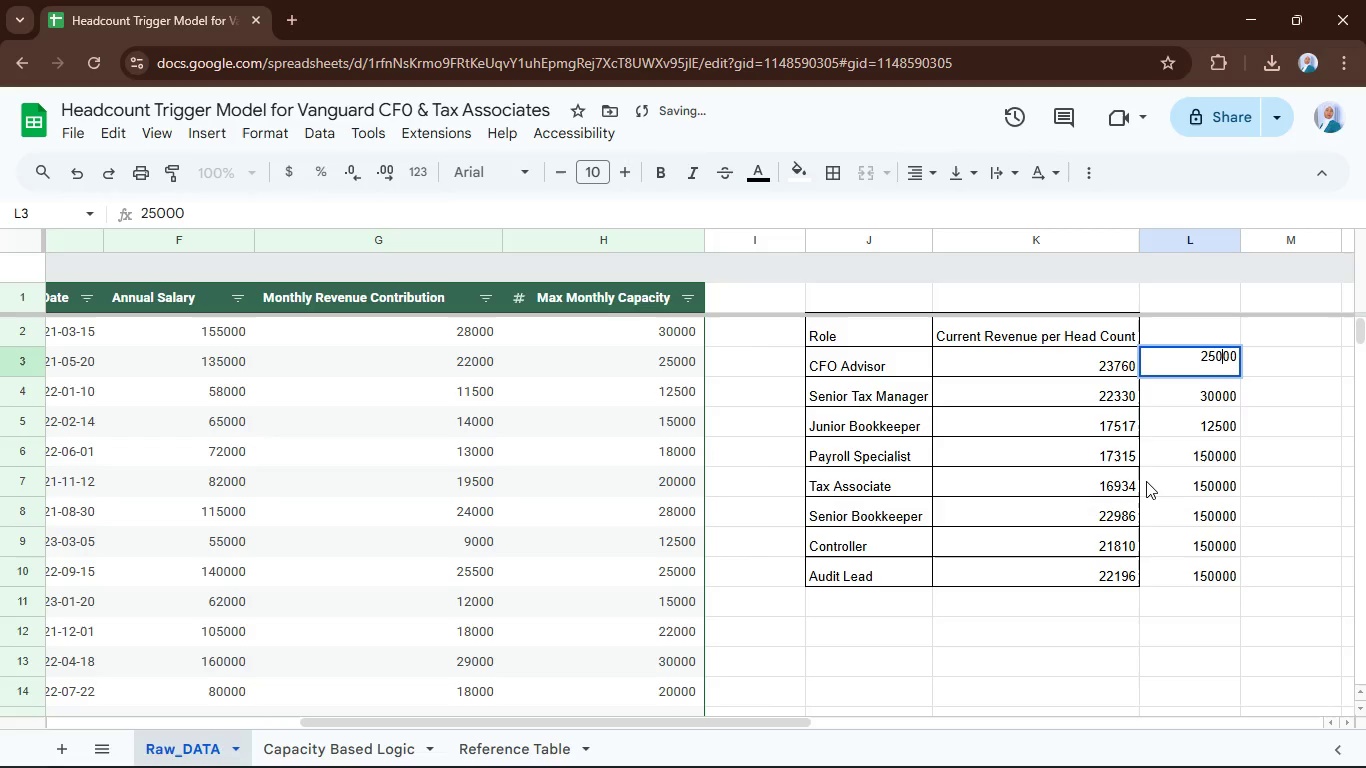 
key(ArrowLeft)
 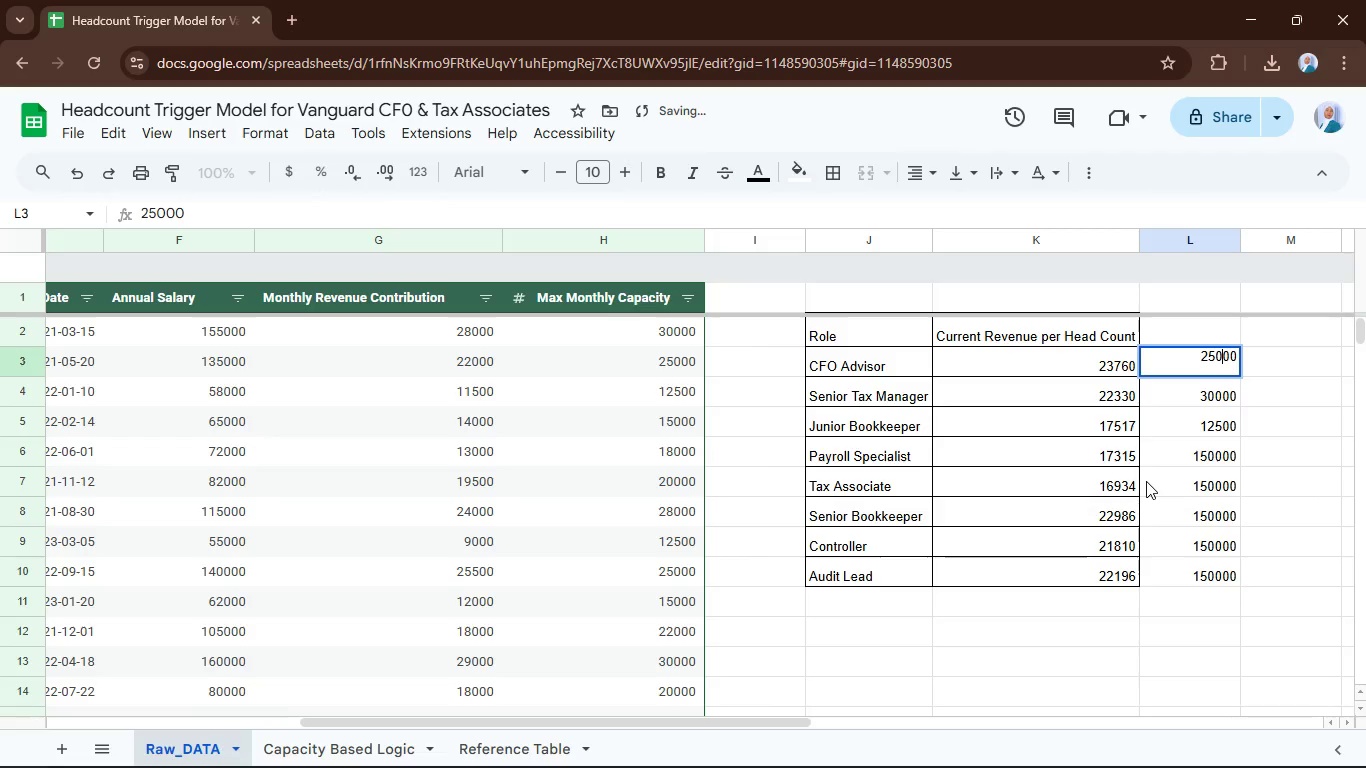 
key(ArrowLeft)
 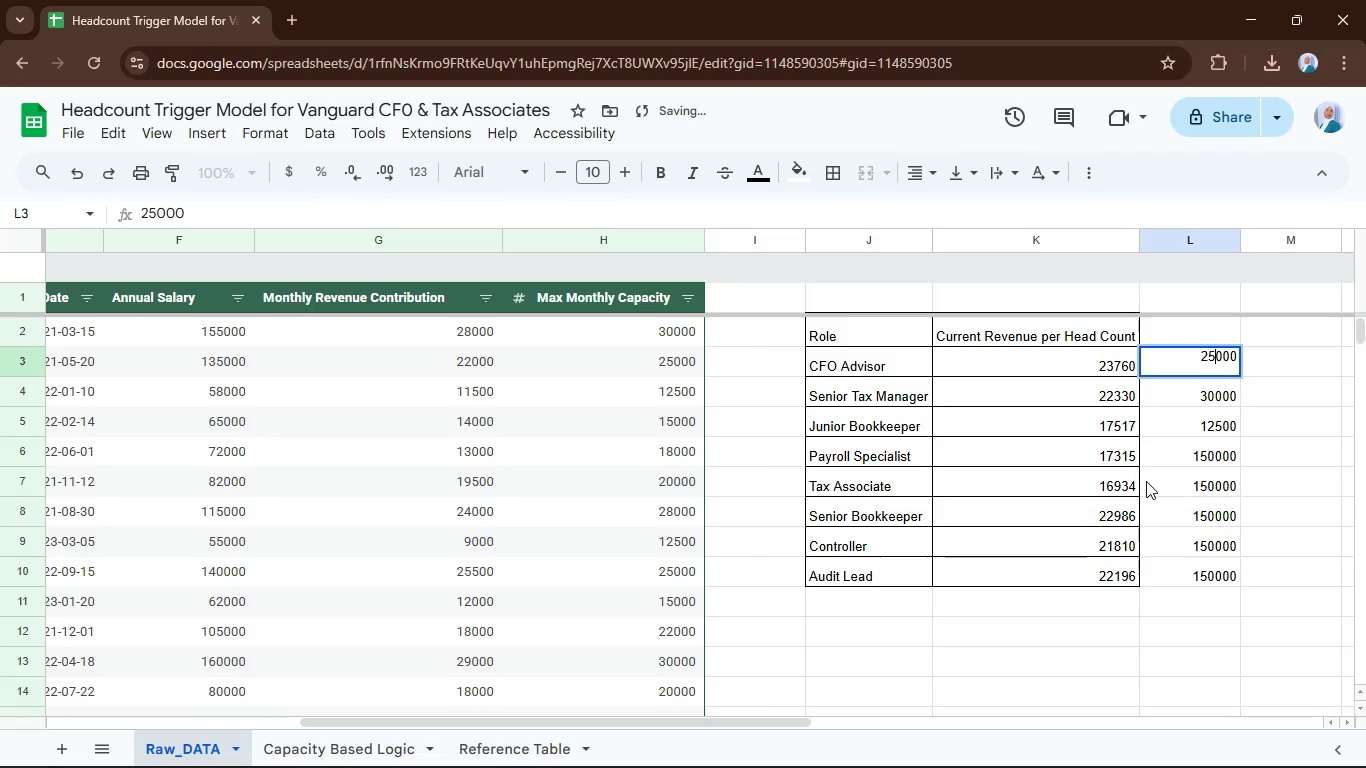 
key(ArrowLeft)
 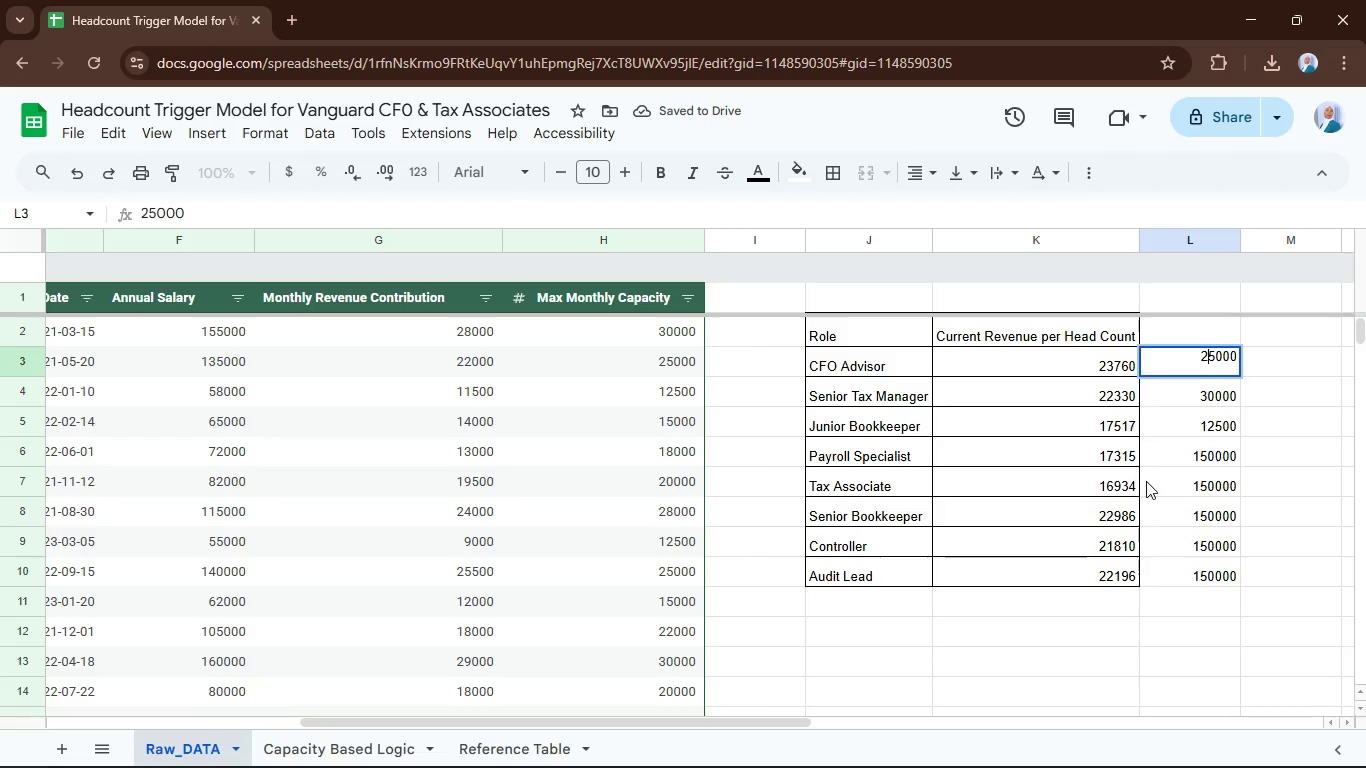 
key(Backspace)
 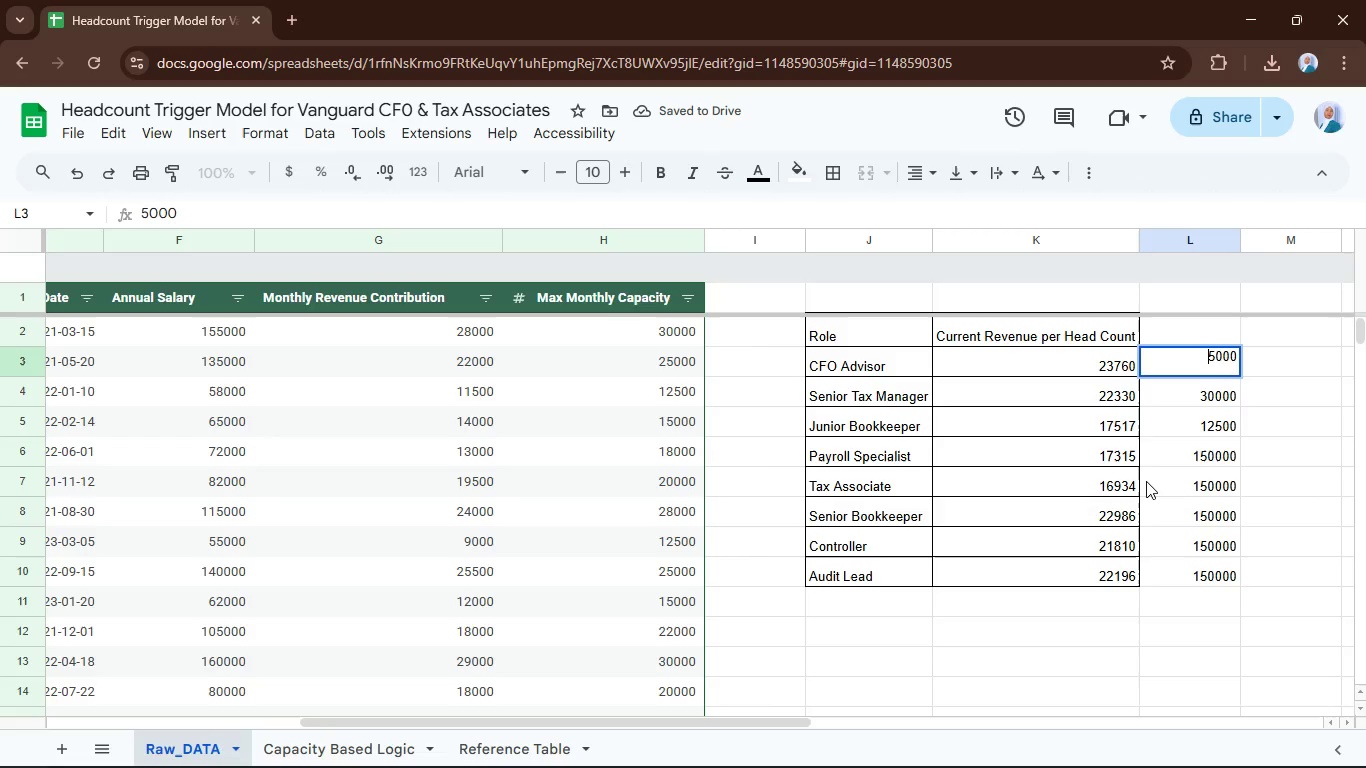 
key(3)
 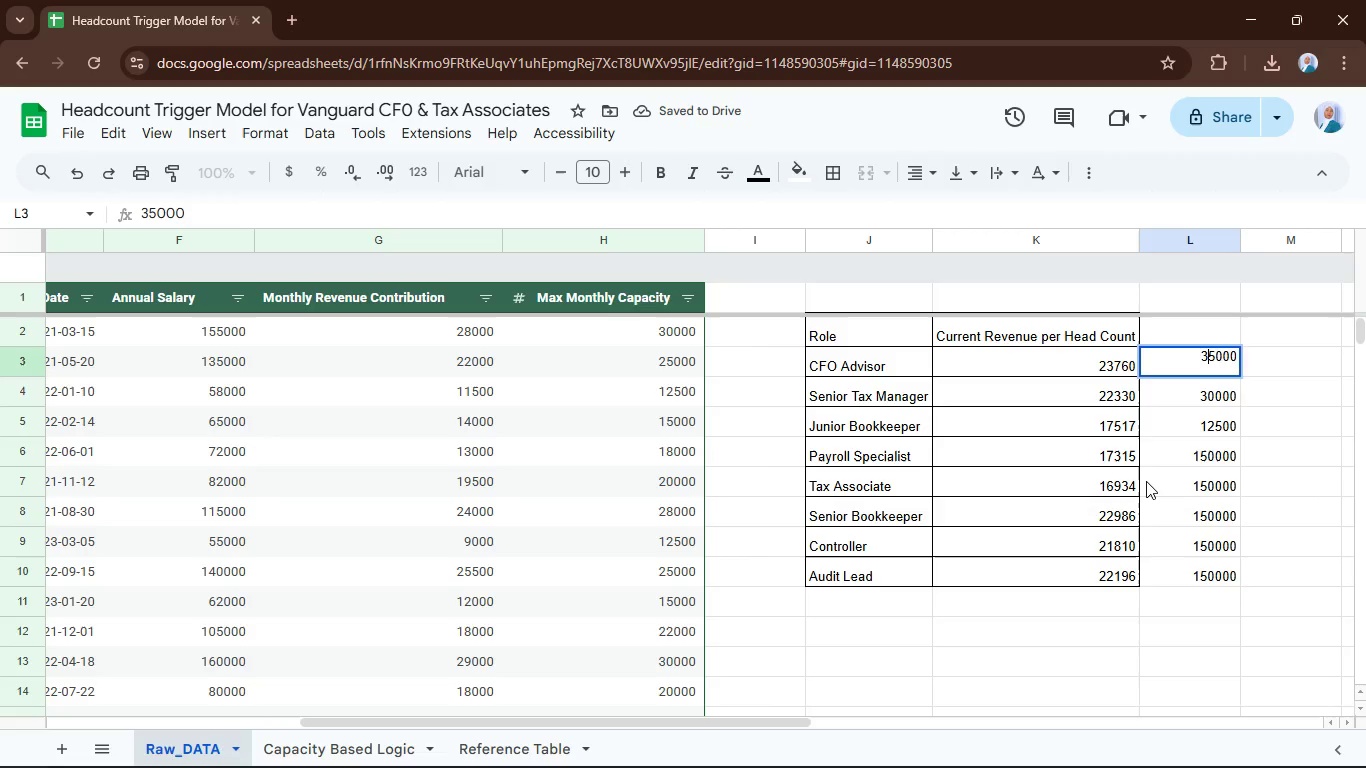 
key(Enter)
 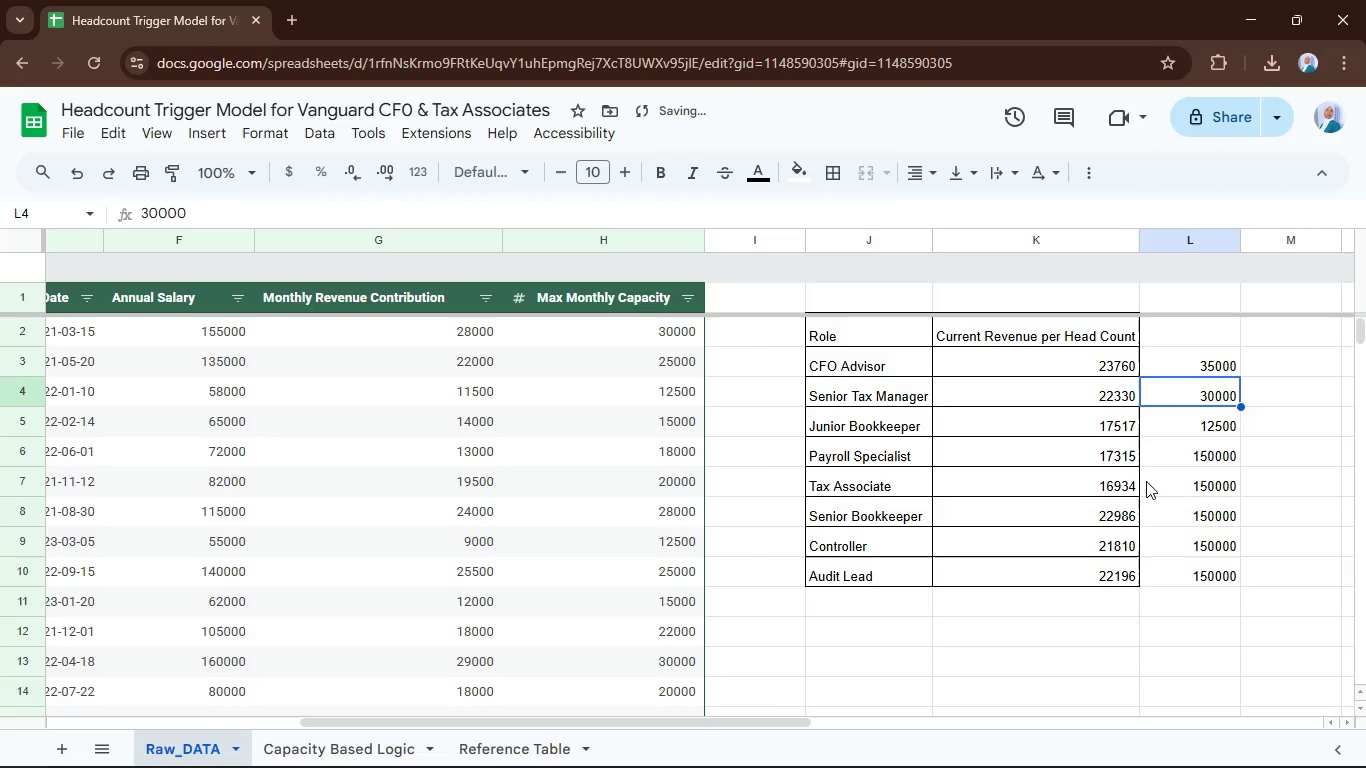 
key(ArrowDown)
 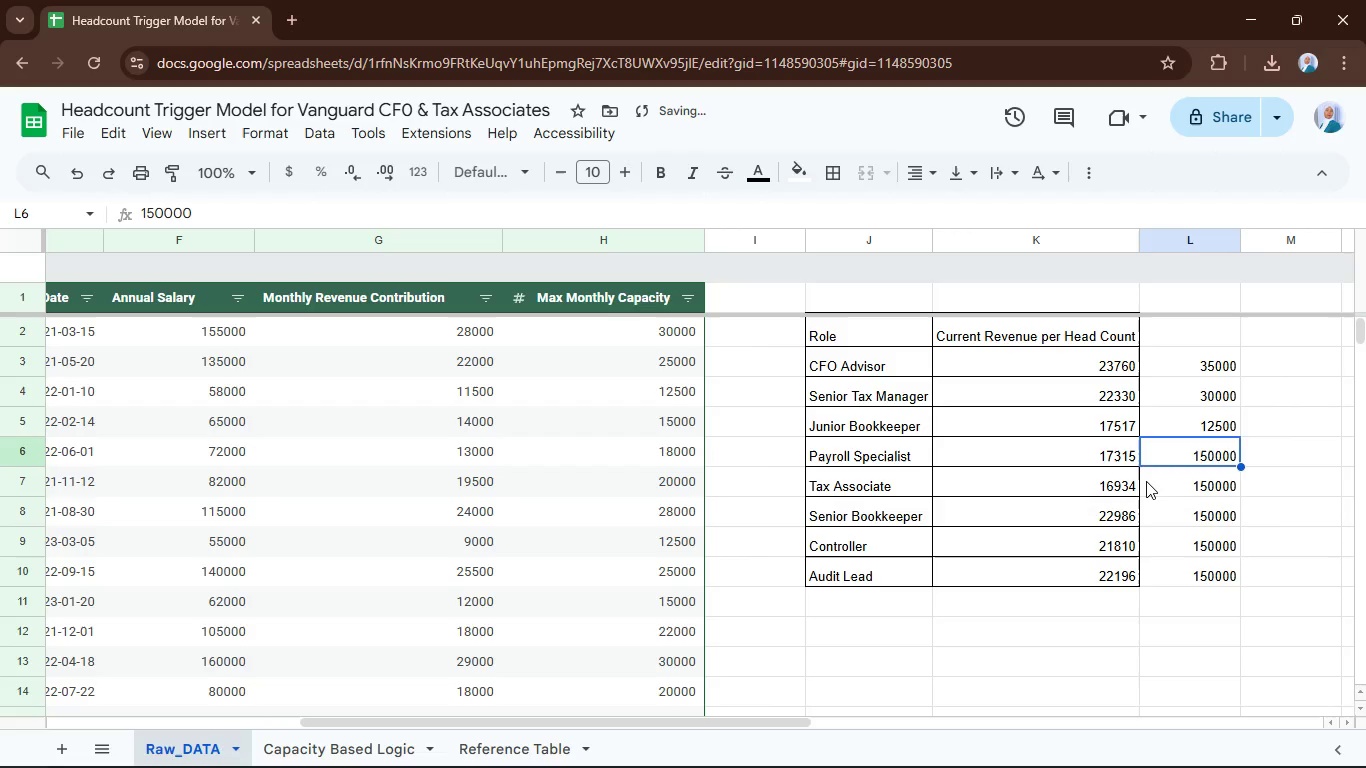 
key(ArrowDown)
 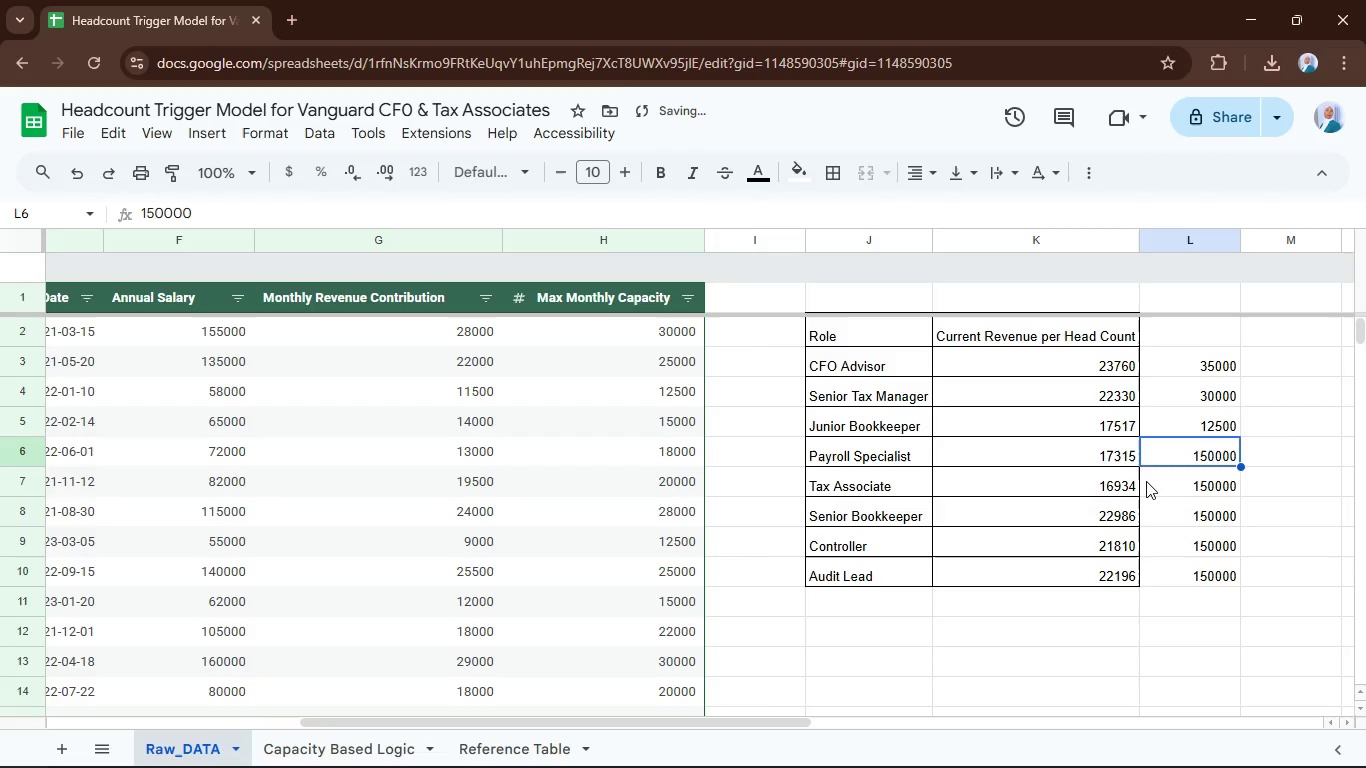 
key(Enter)
 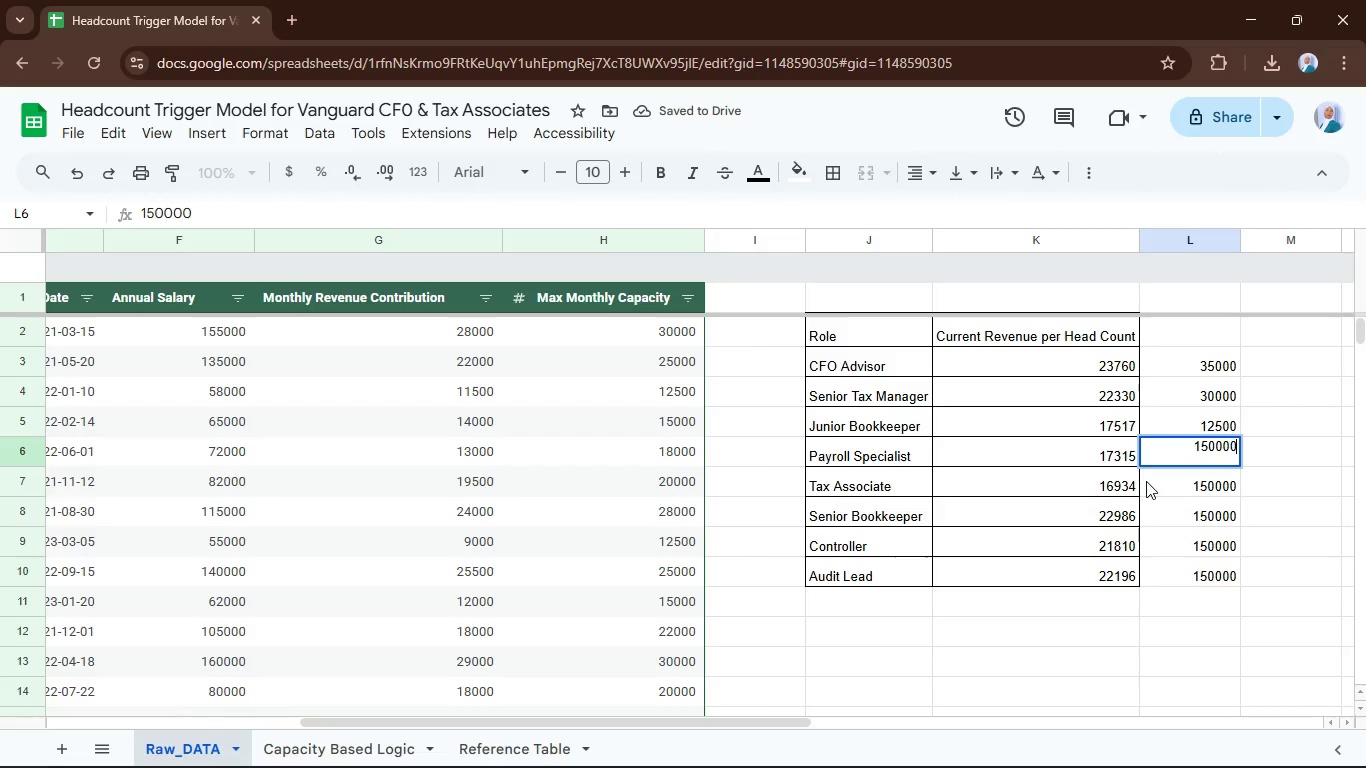 
key(Backspace)
 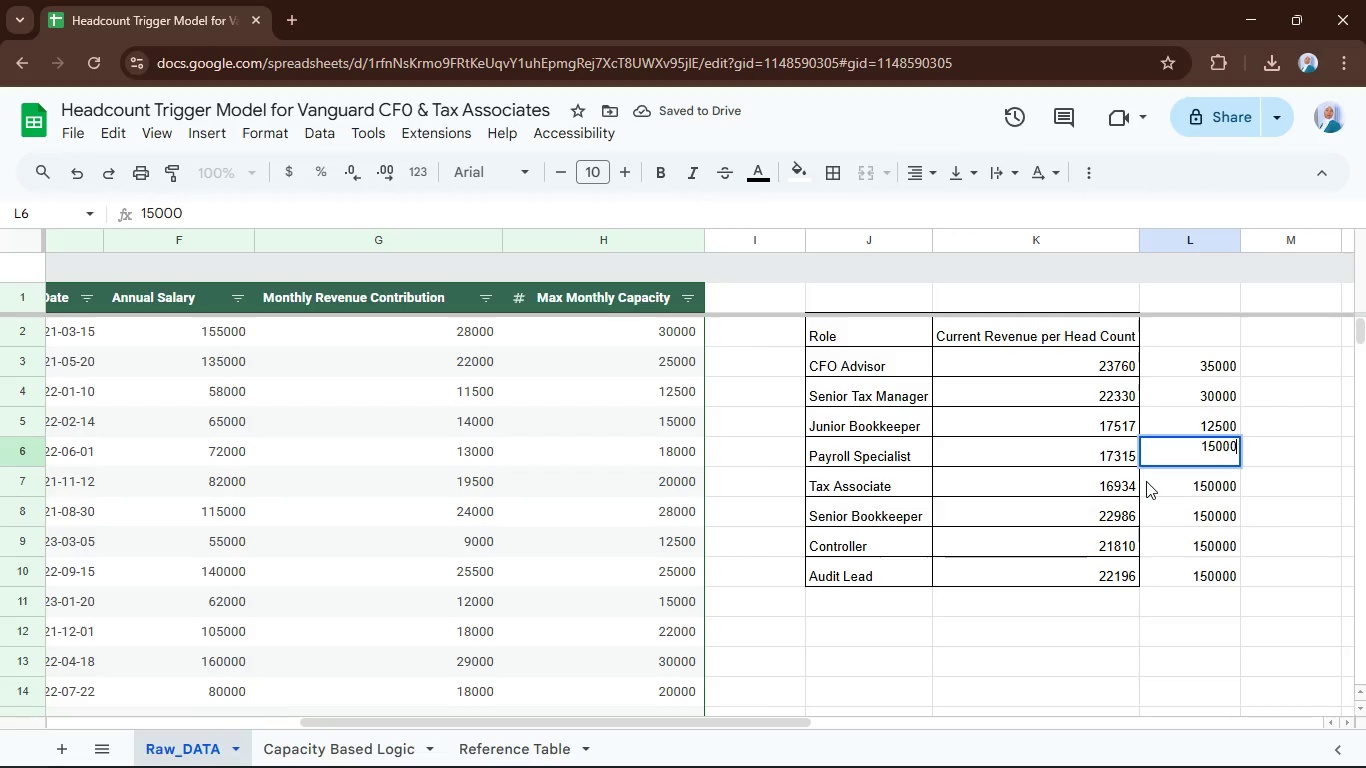 
key(ArrowLeft)
 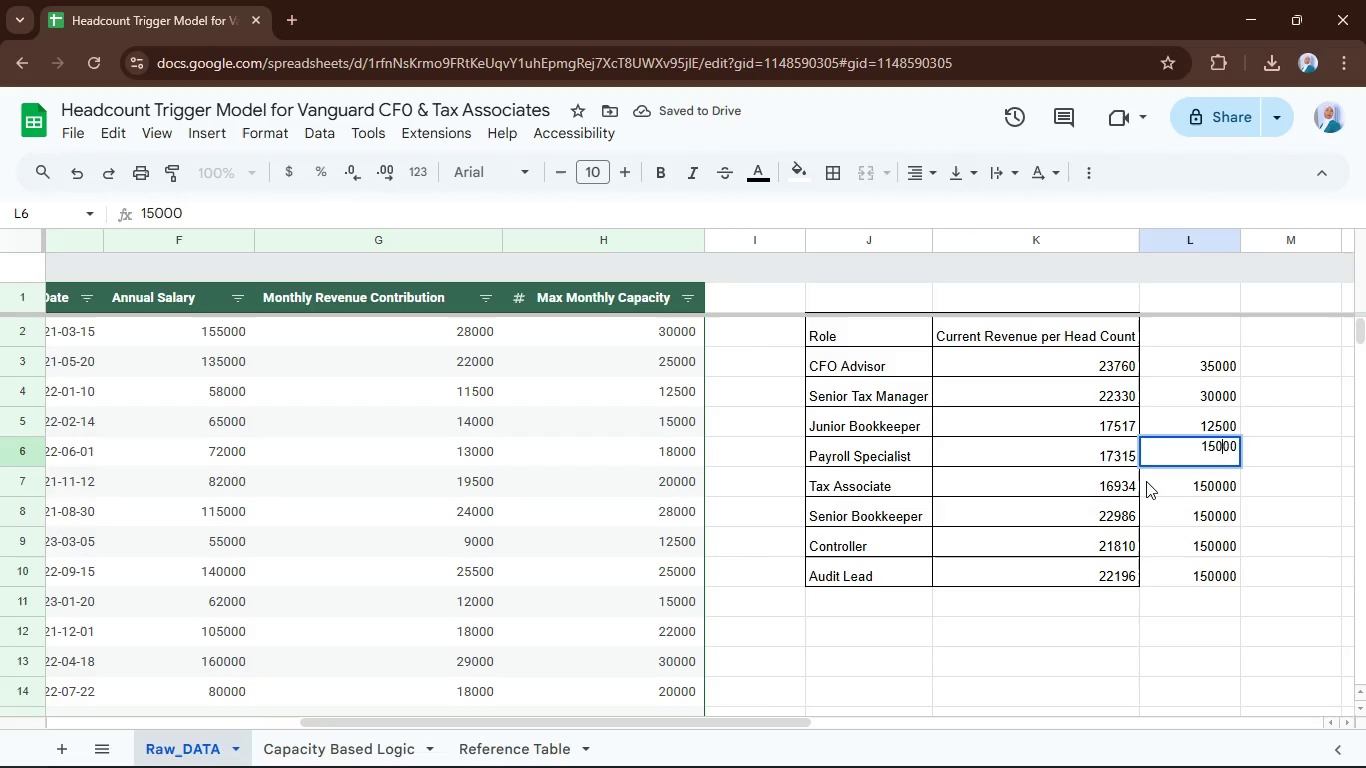 
key(ArrowLeft)
 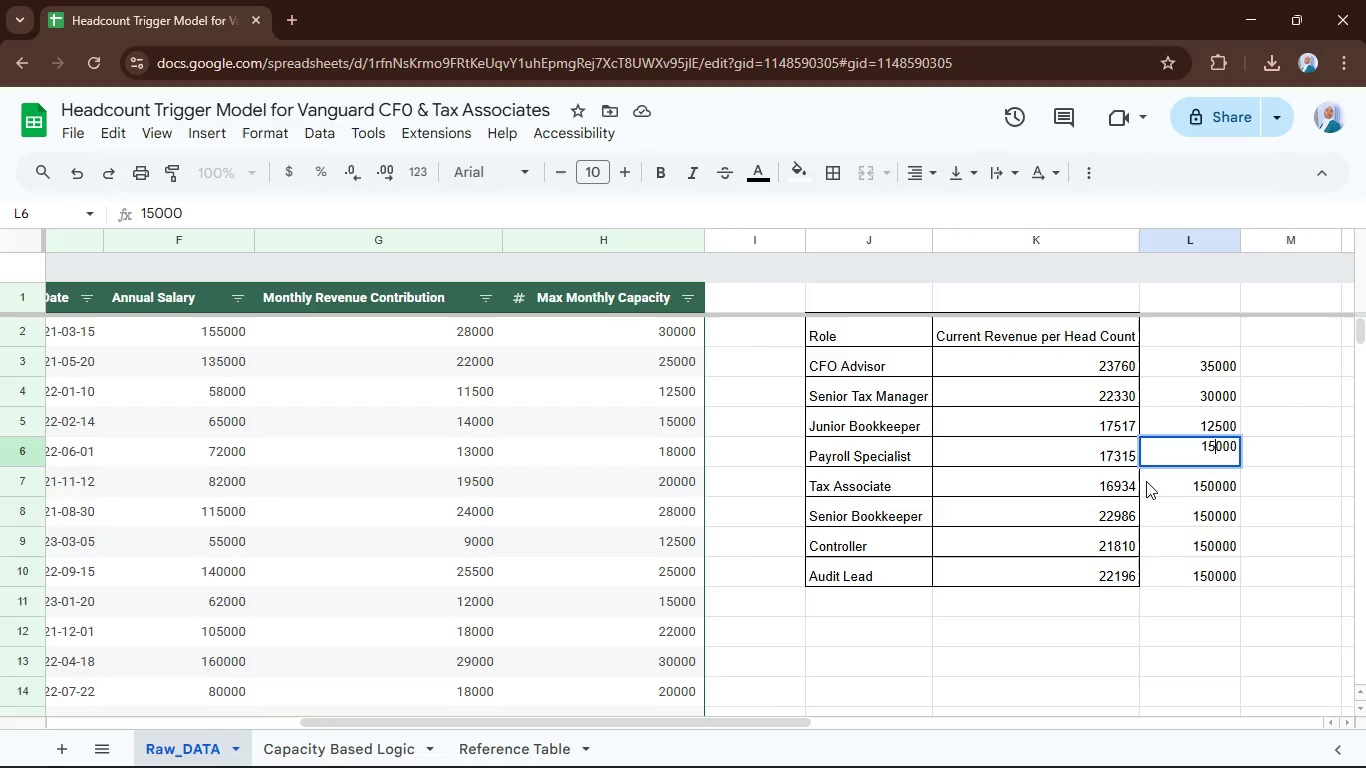 
key(ArrowLeft)
 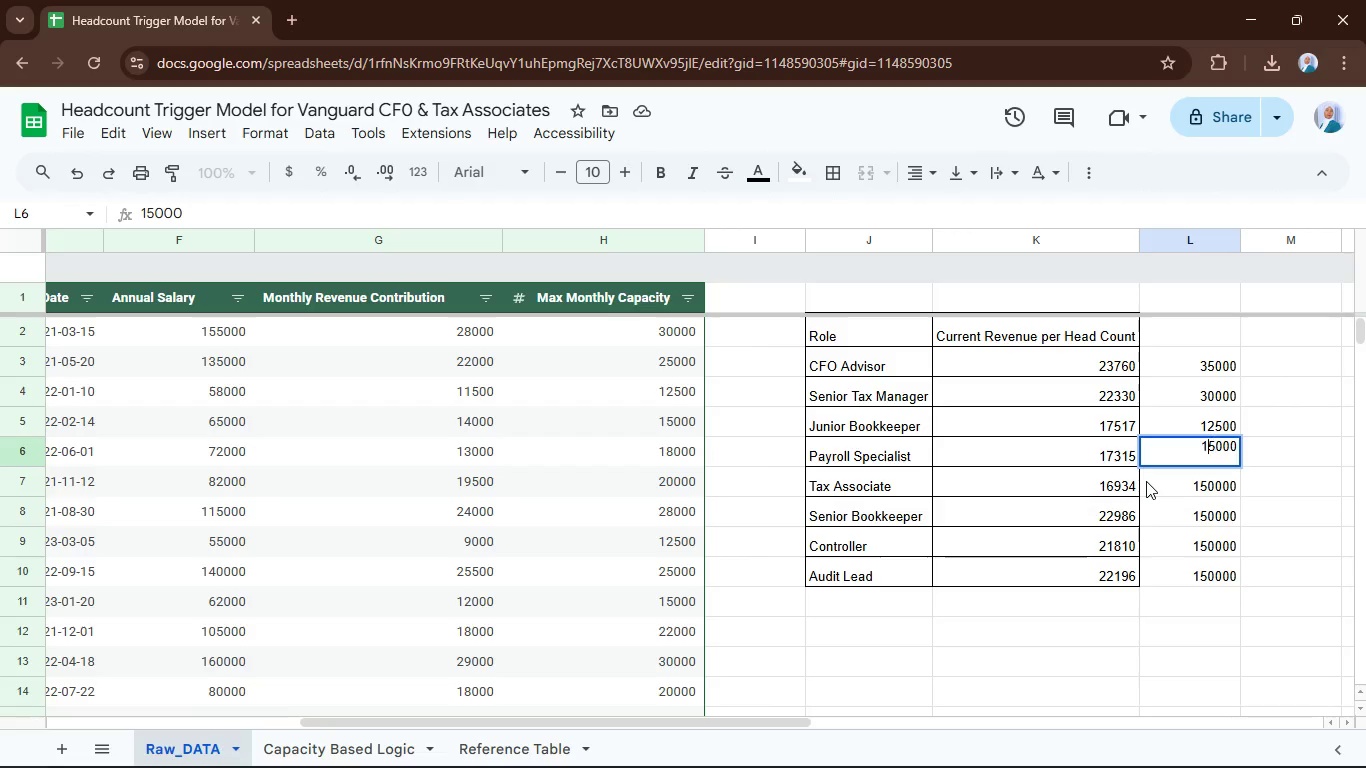 
key(ArrowLeft)
 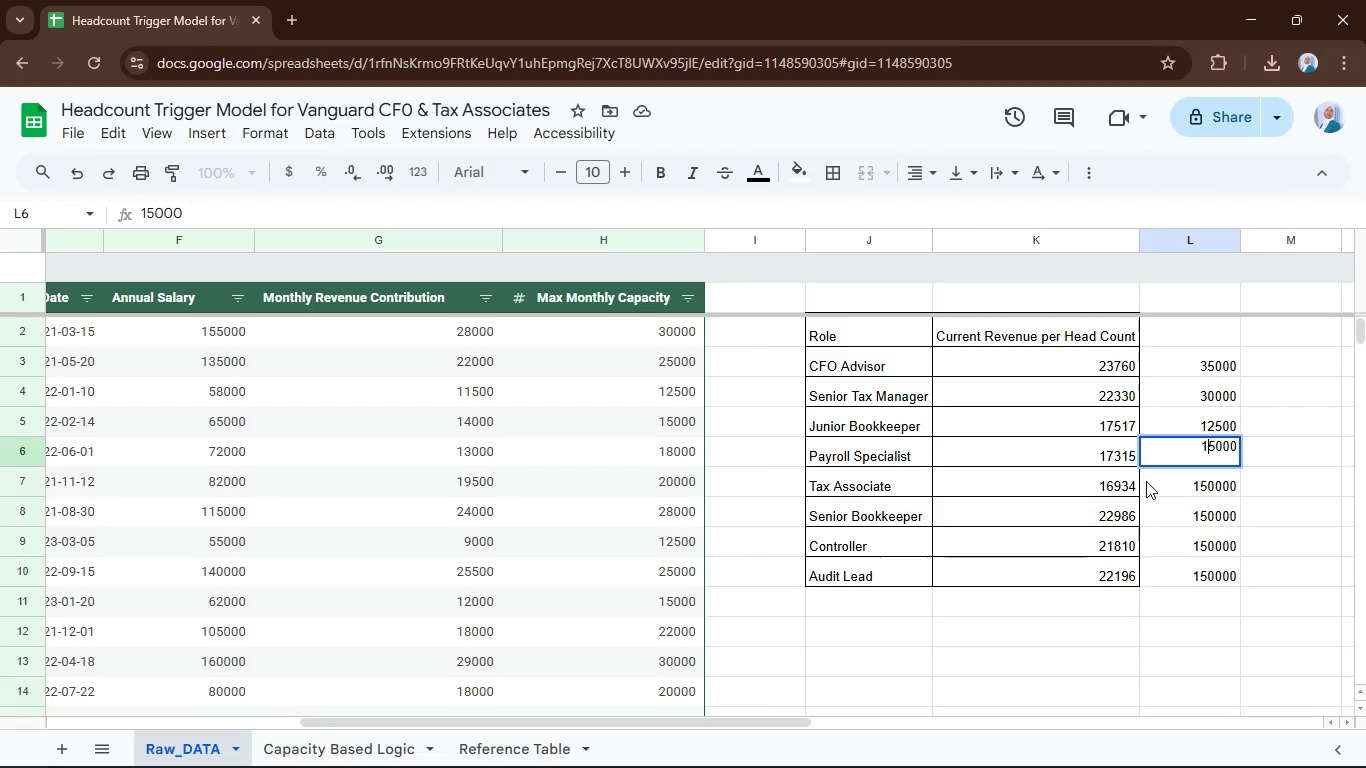 
key(ArrowRight)
 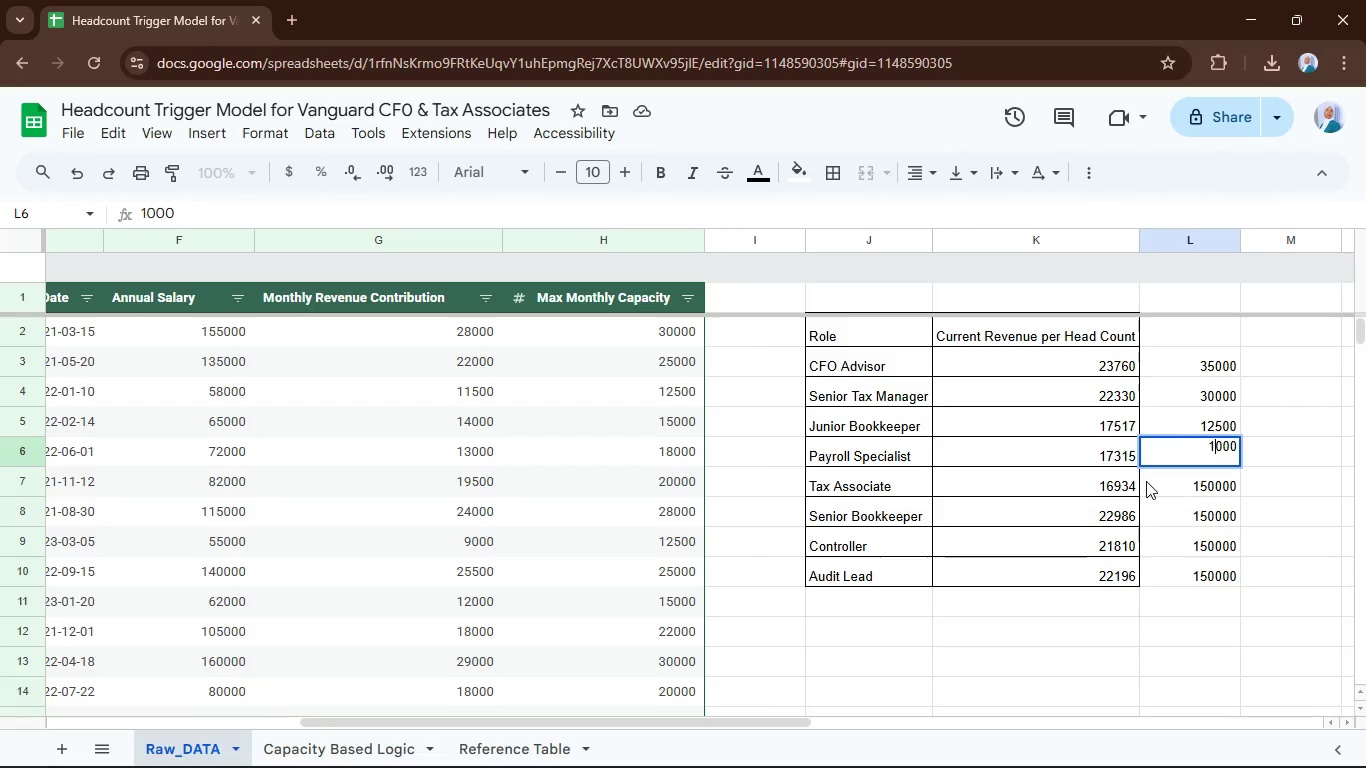 
key(Backspace)
key(Backspace)
type(25)
 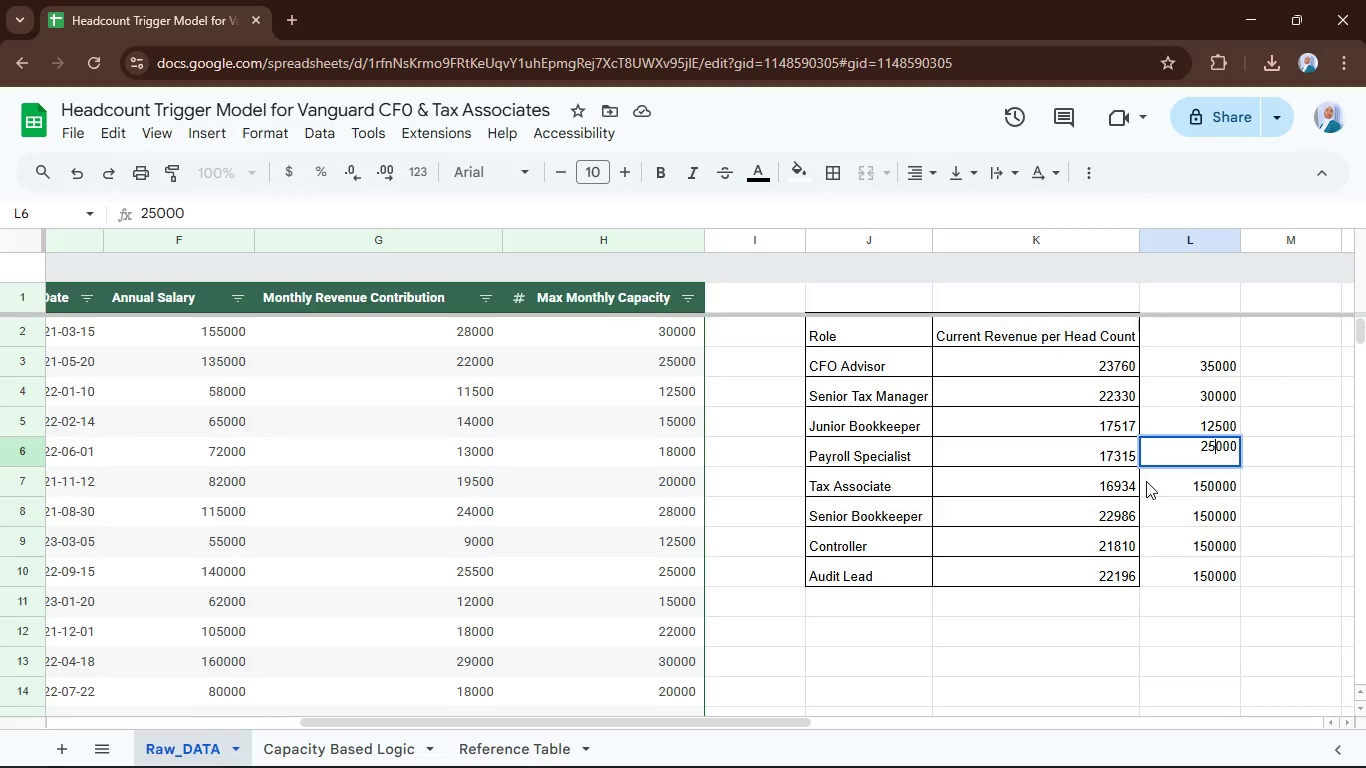 
key(Enter)
 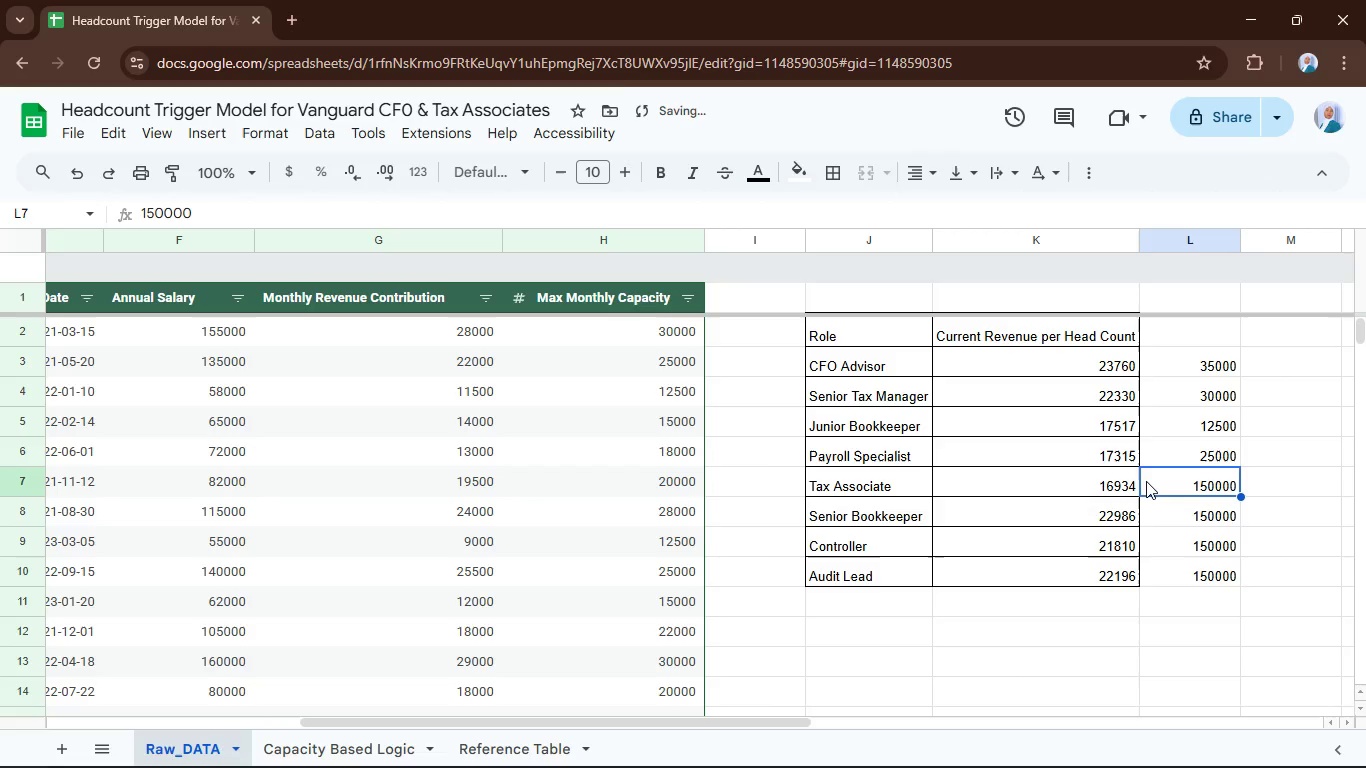 
key(Enter)
 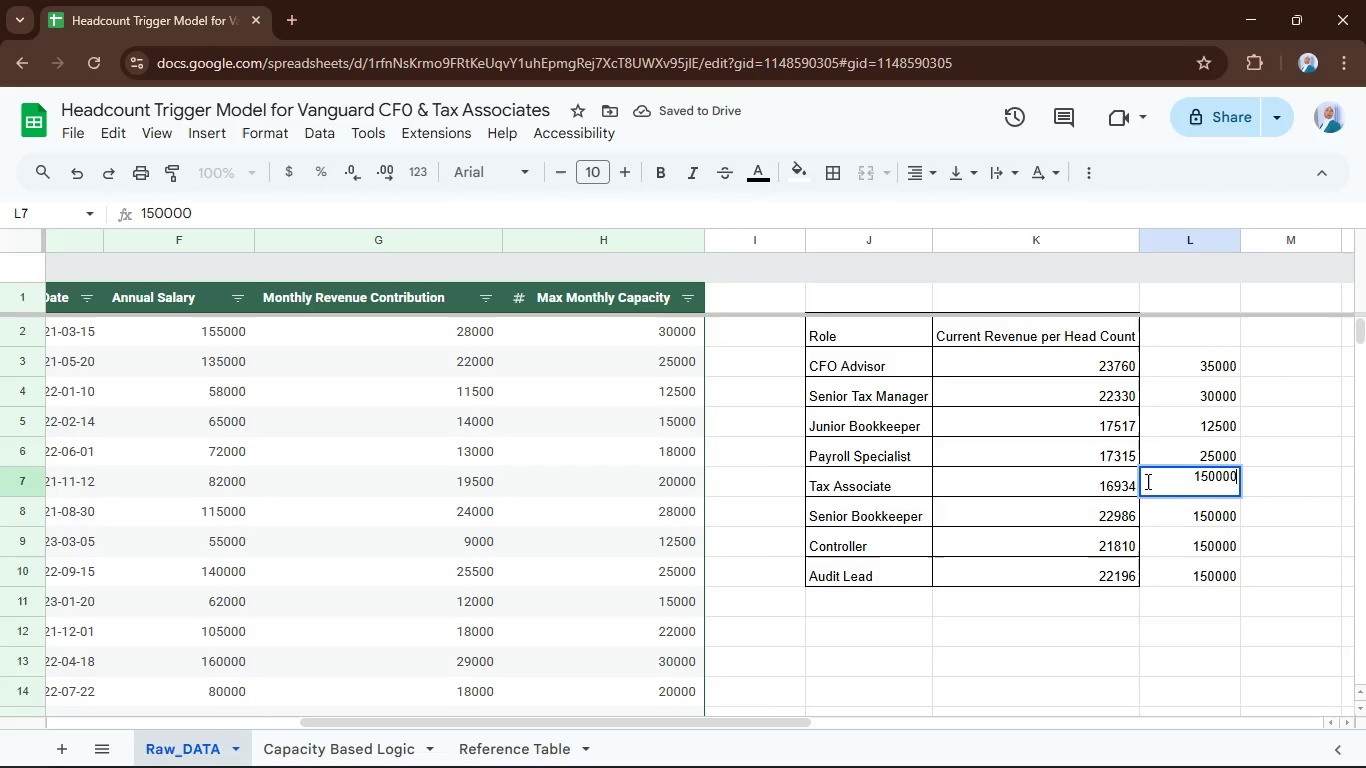 
key(ArrowLeft)
 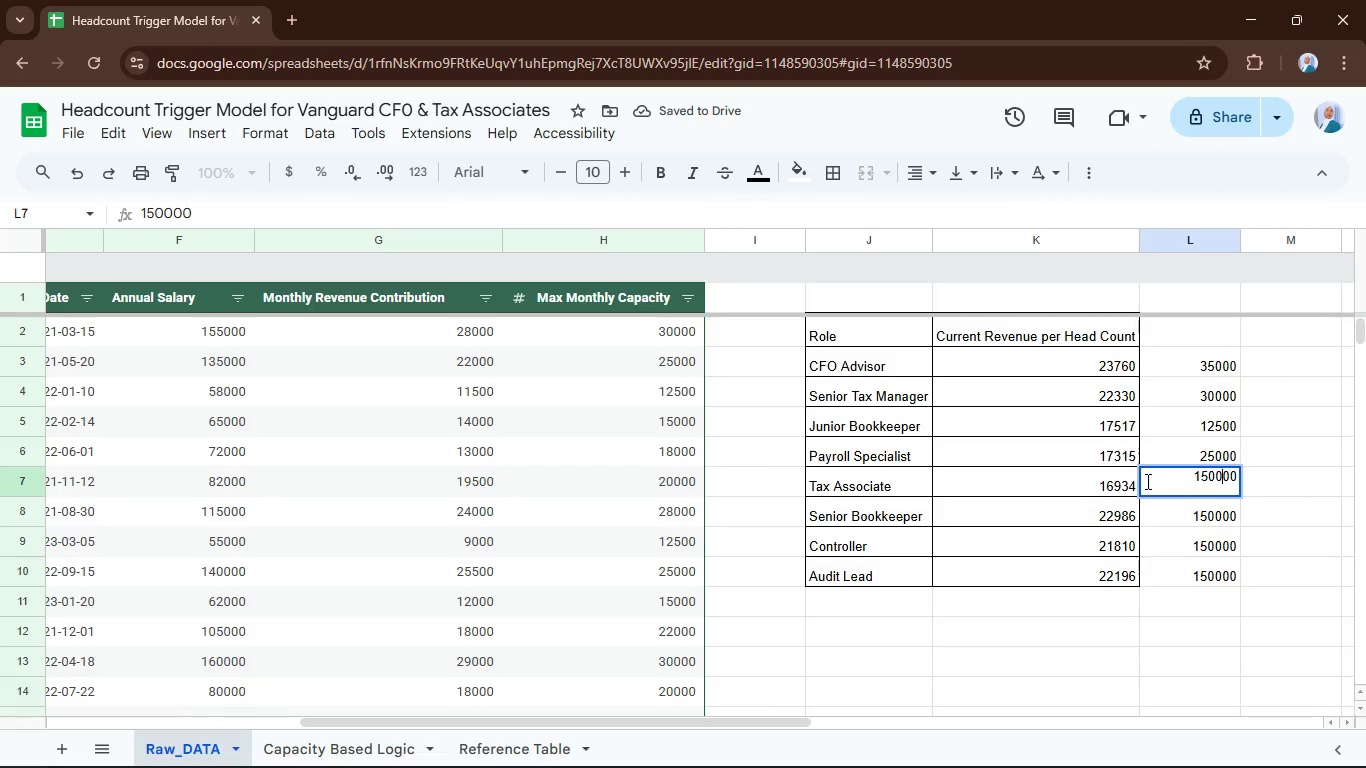 
key(ArrowLeft)
 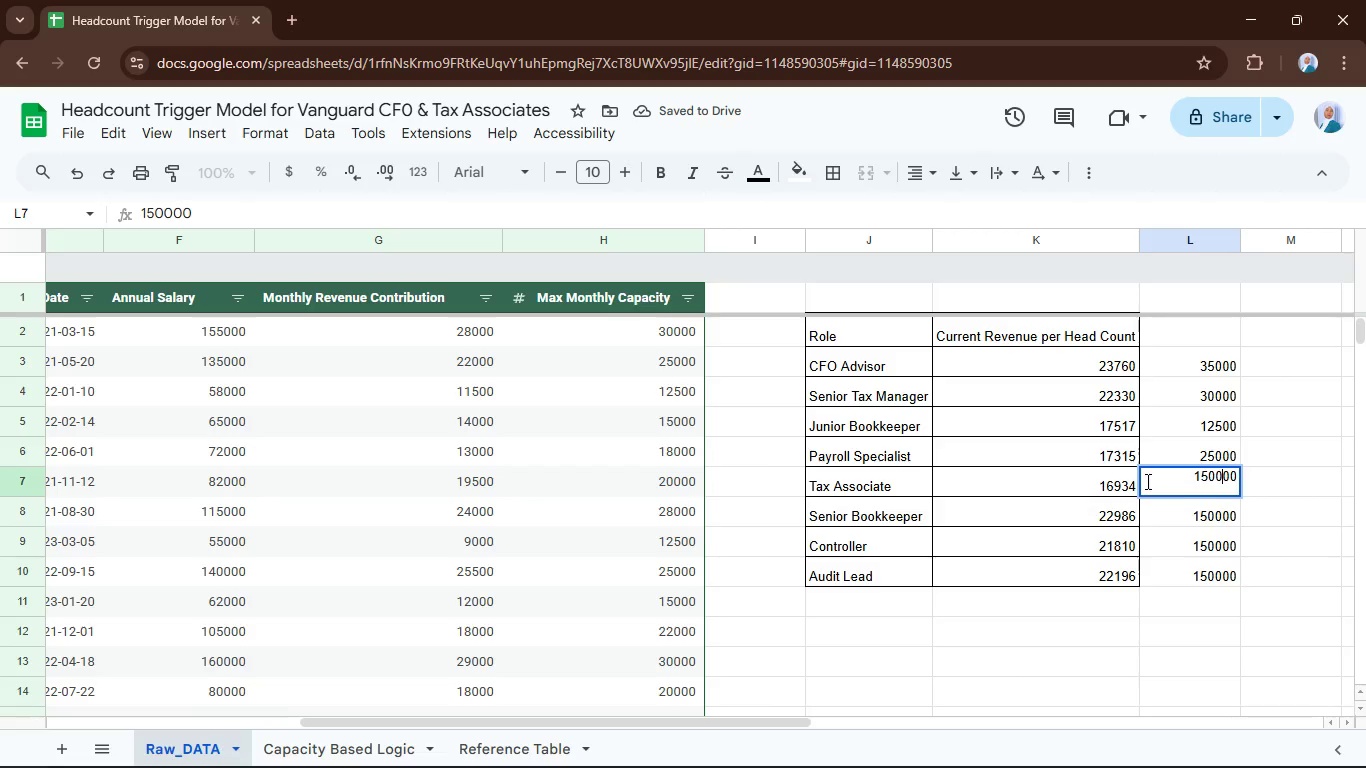 
key(ArrowLeft)
 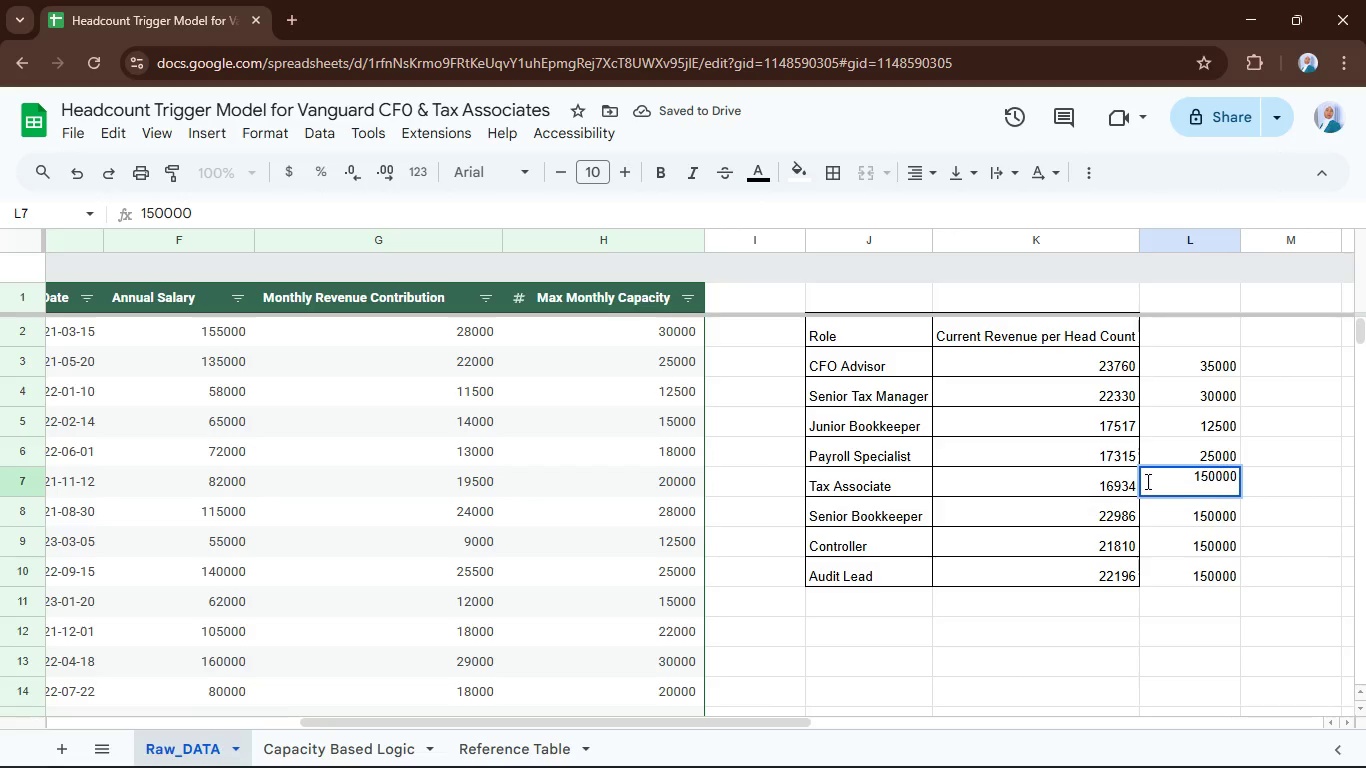 
key(Backspace)
key(Backspace)
key(Backspace)
type(25)
 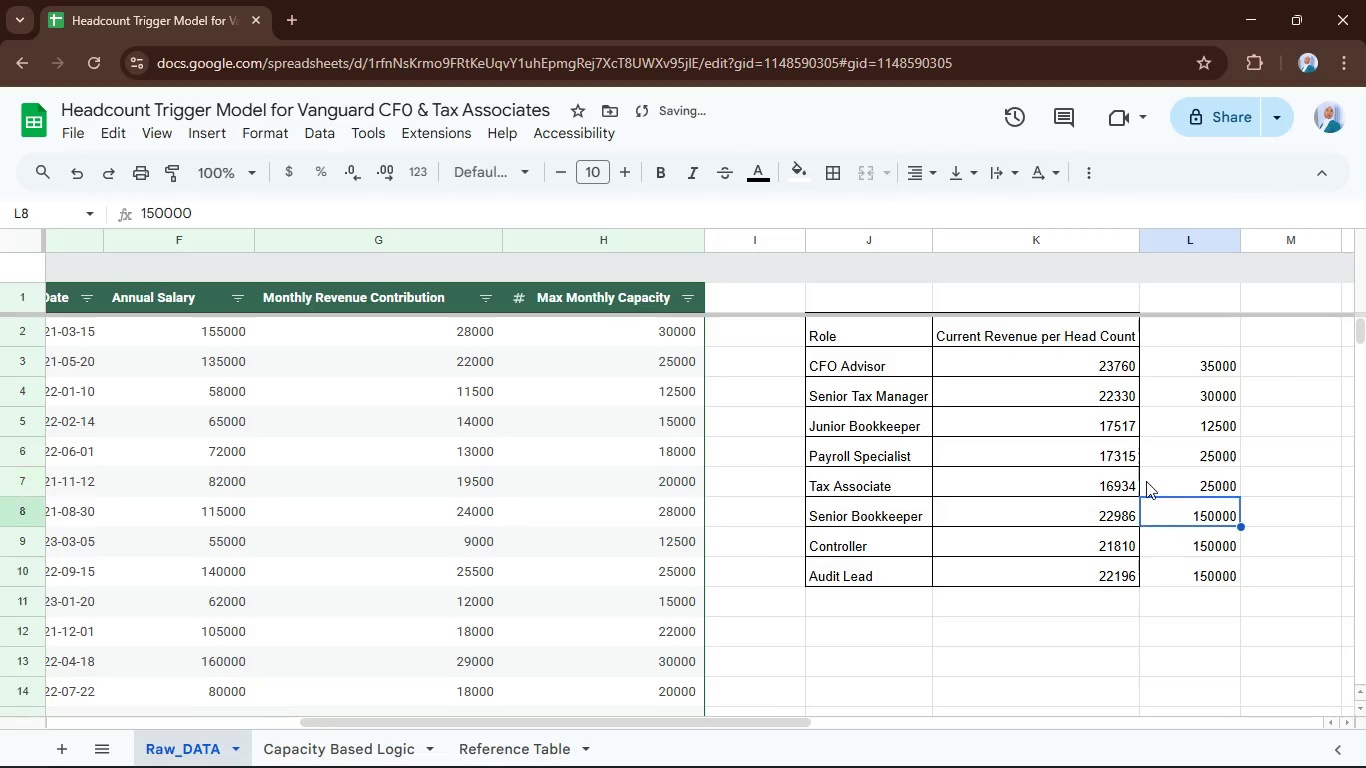 
key(Enter)
 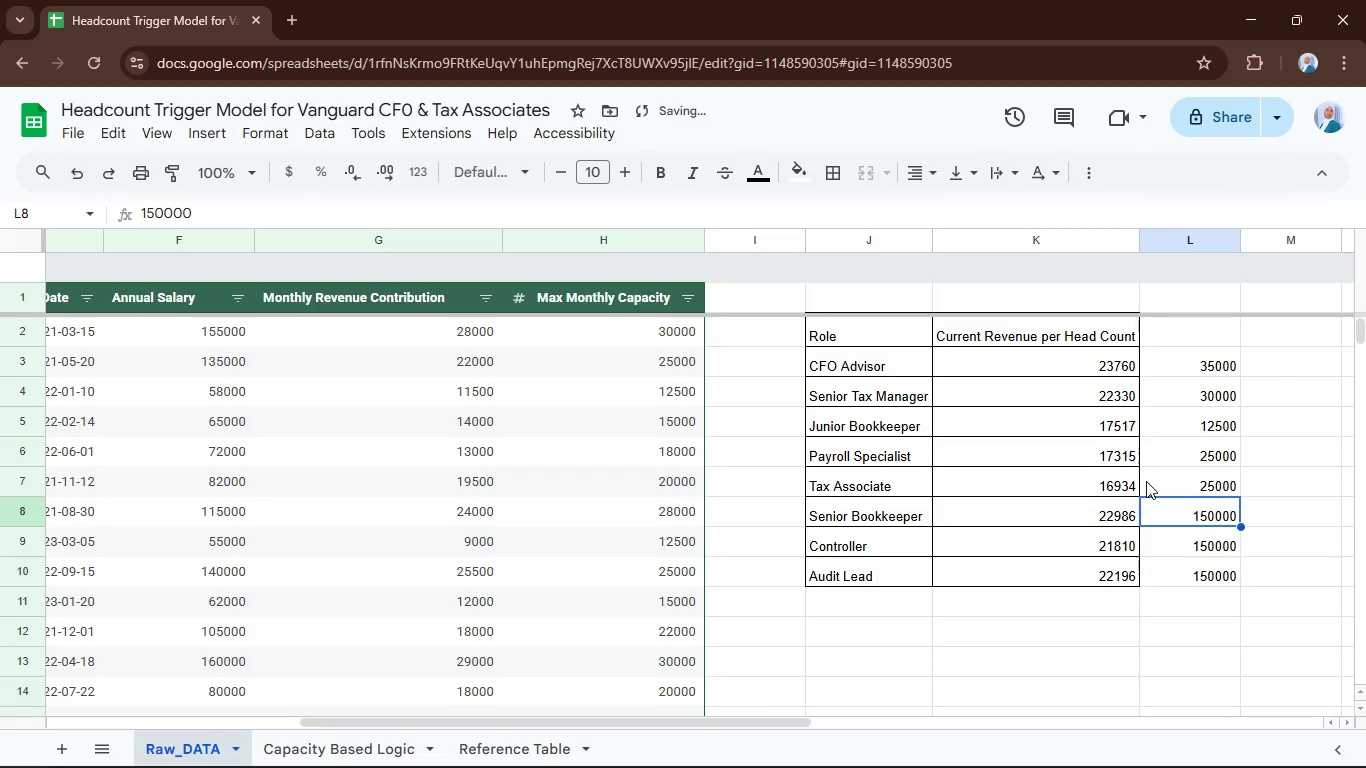 
key(Enter)
 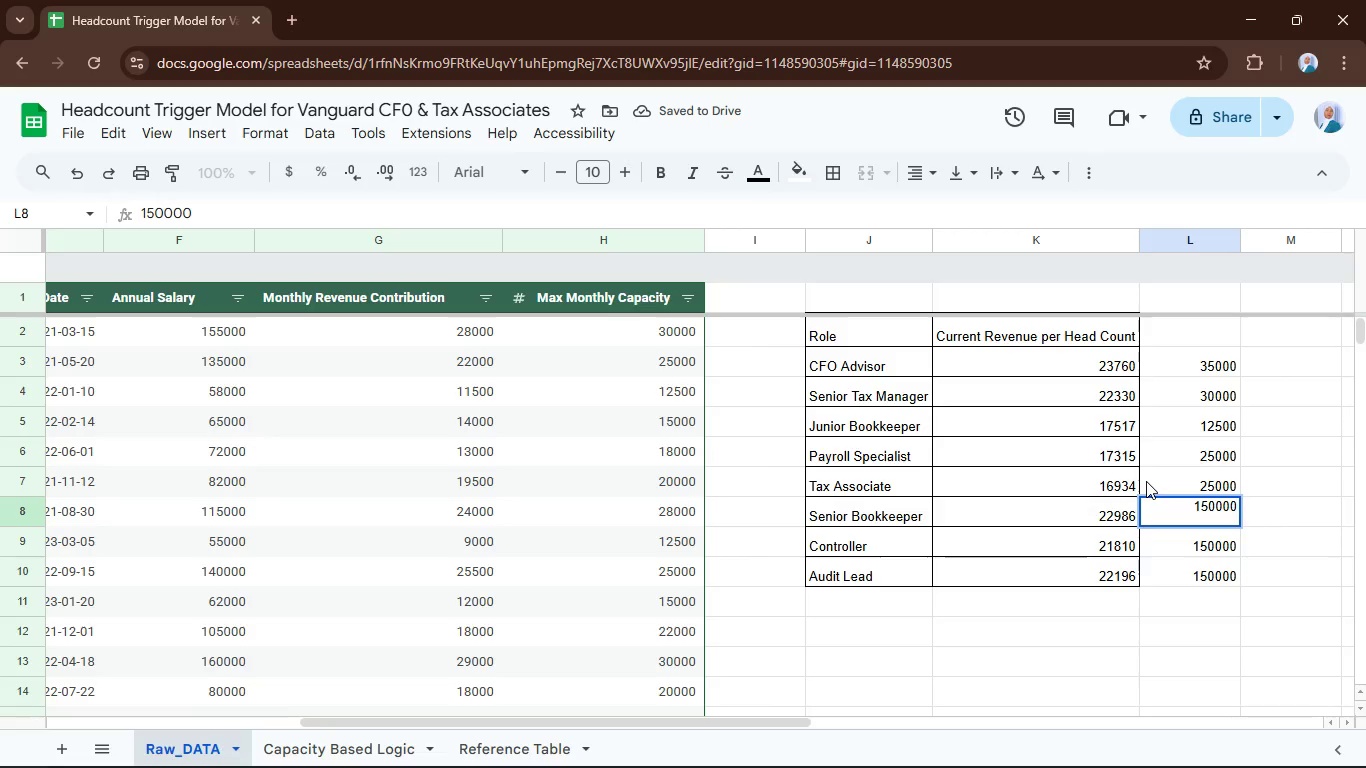 
key(ArrowLeft)
 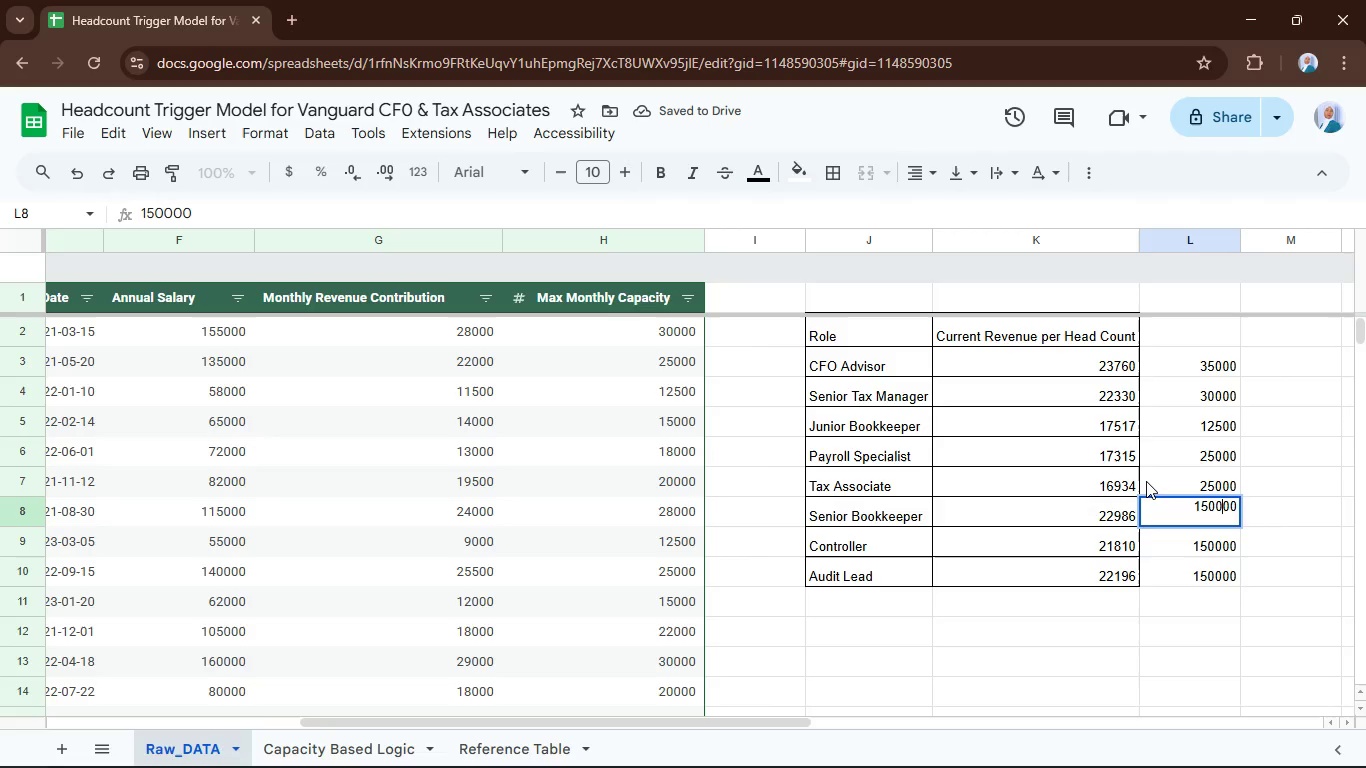 
key(ArrowLeft)
 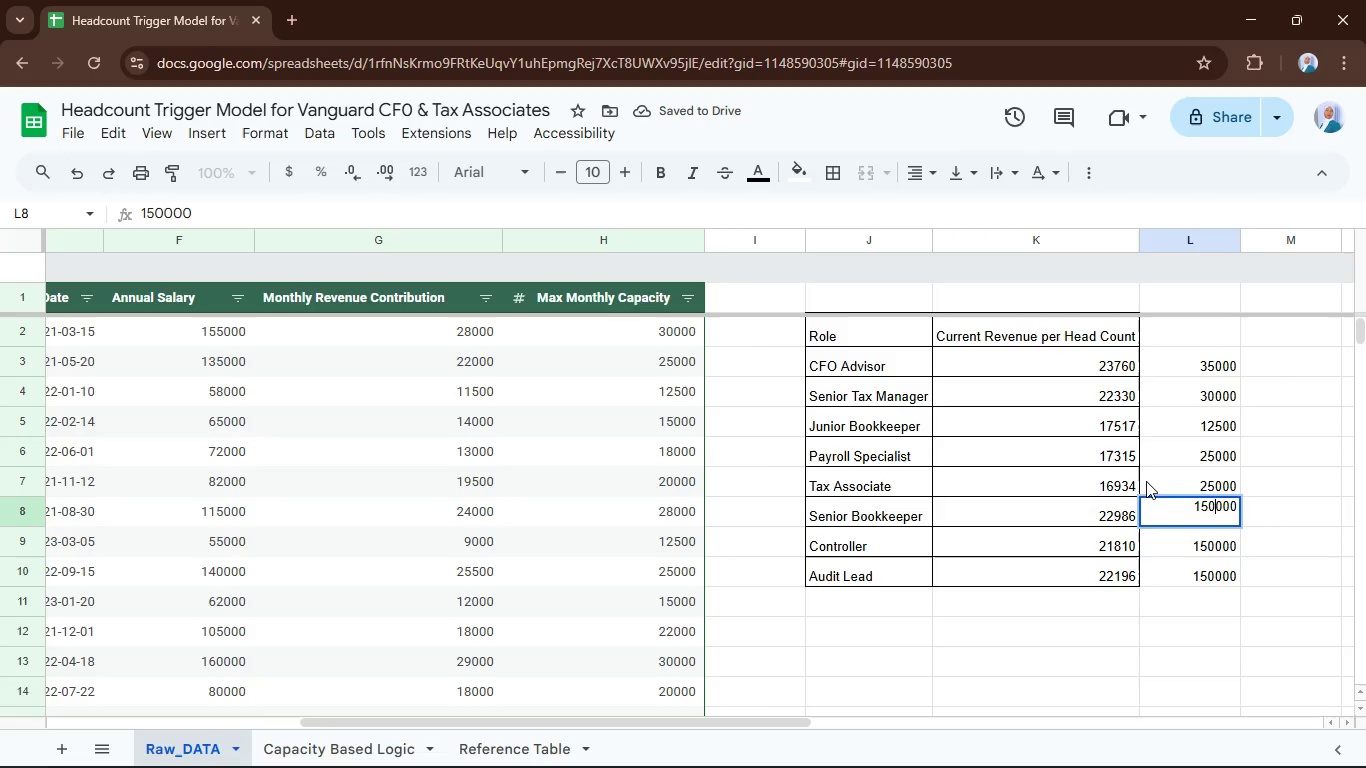 
key(ArrowLeft)
 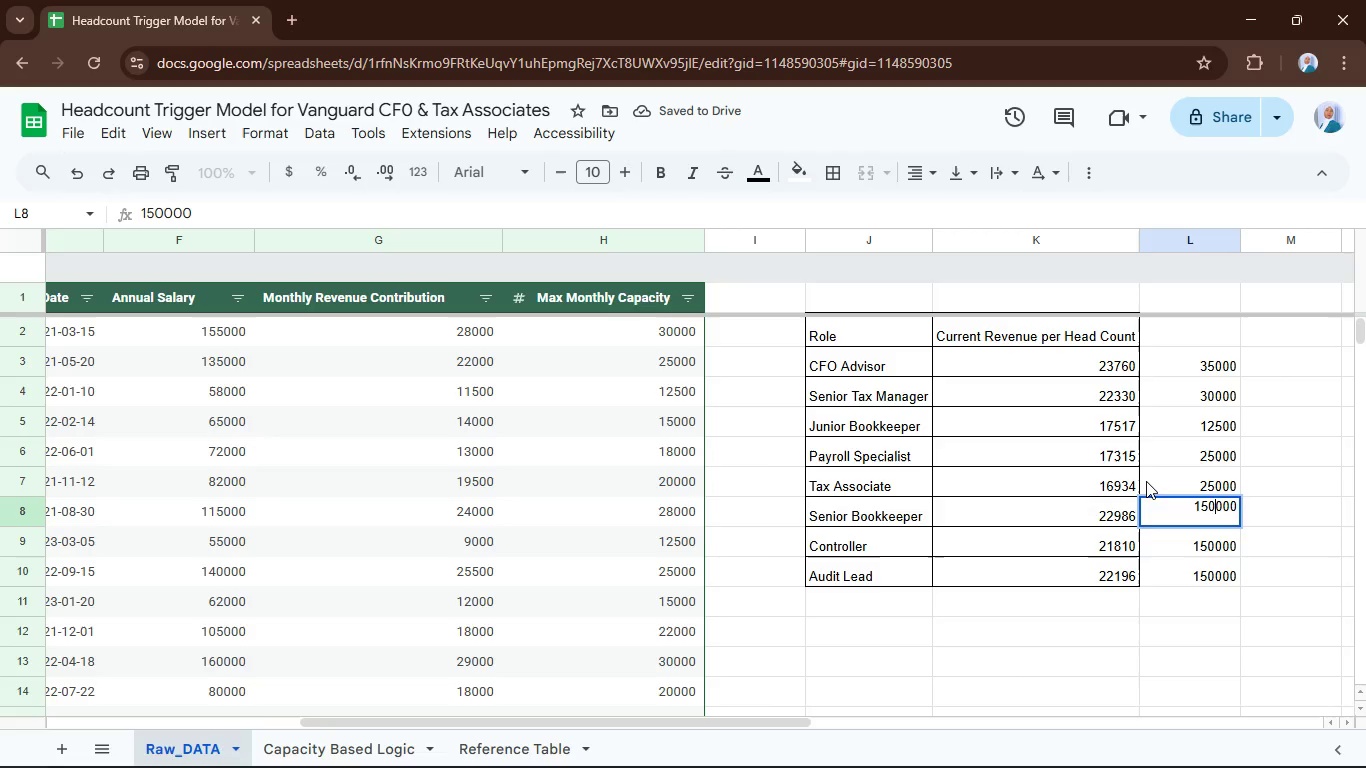 
key(ArrowLeft)
 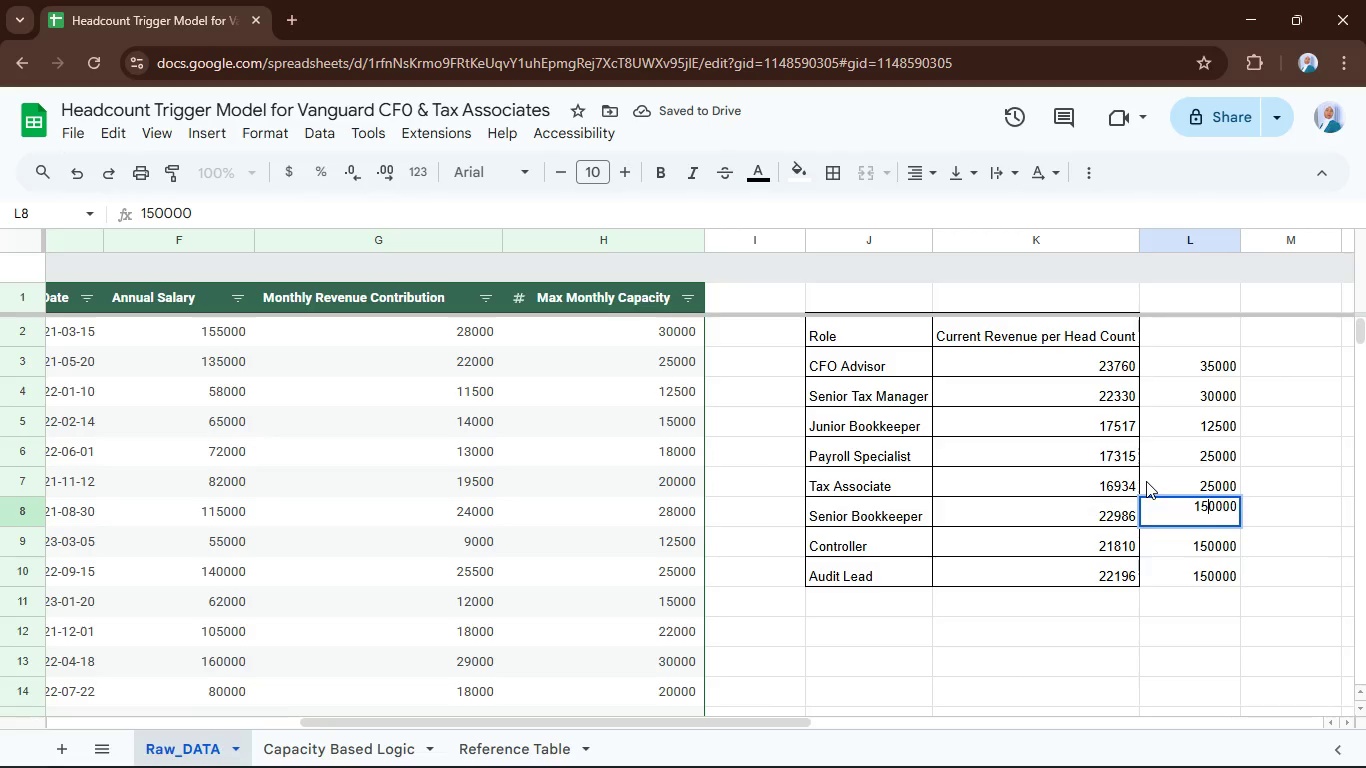 
key(ArrowRight)
 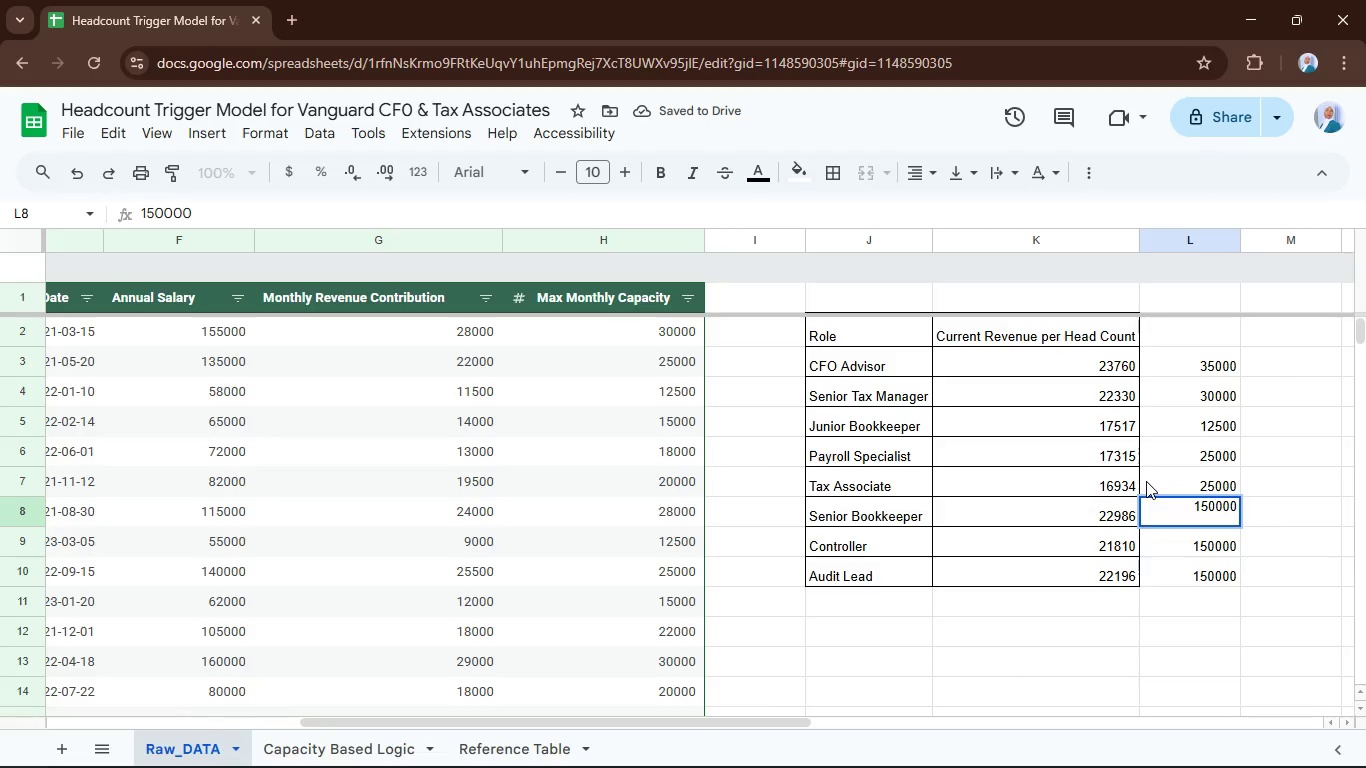 
key(Backspace)
 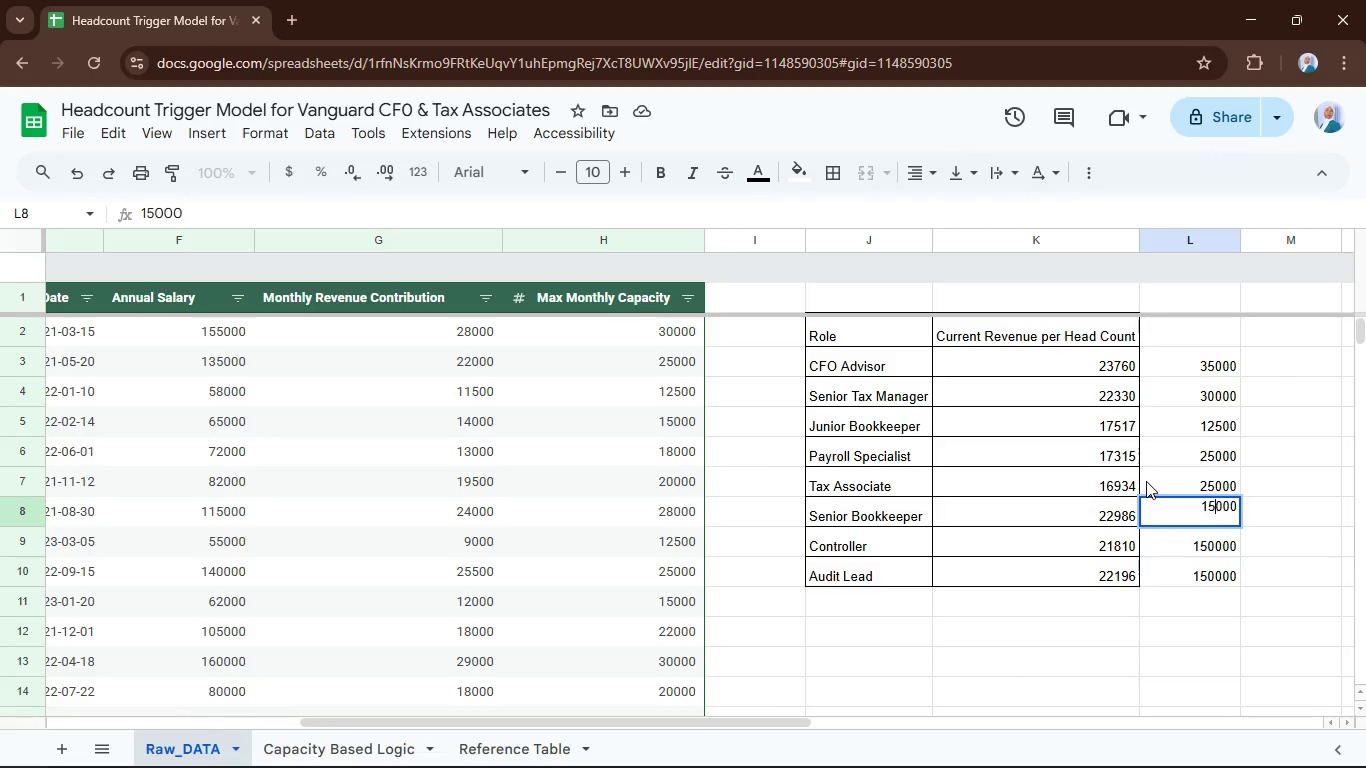 
key(ArrowLeft)
 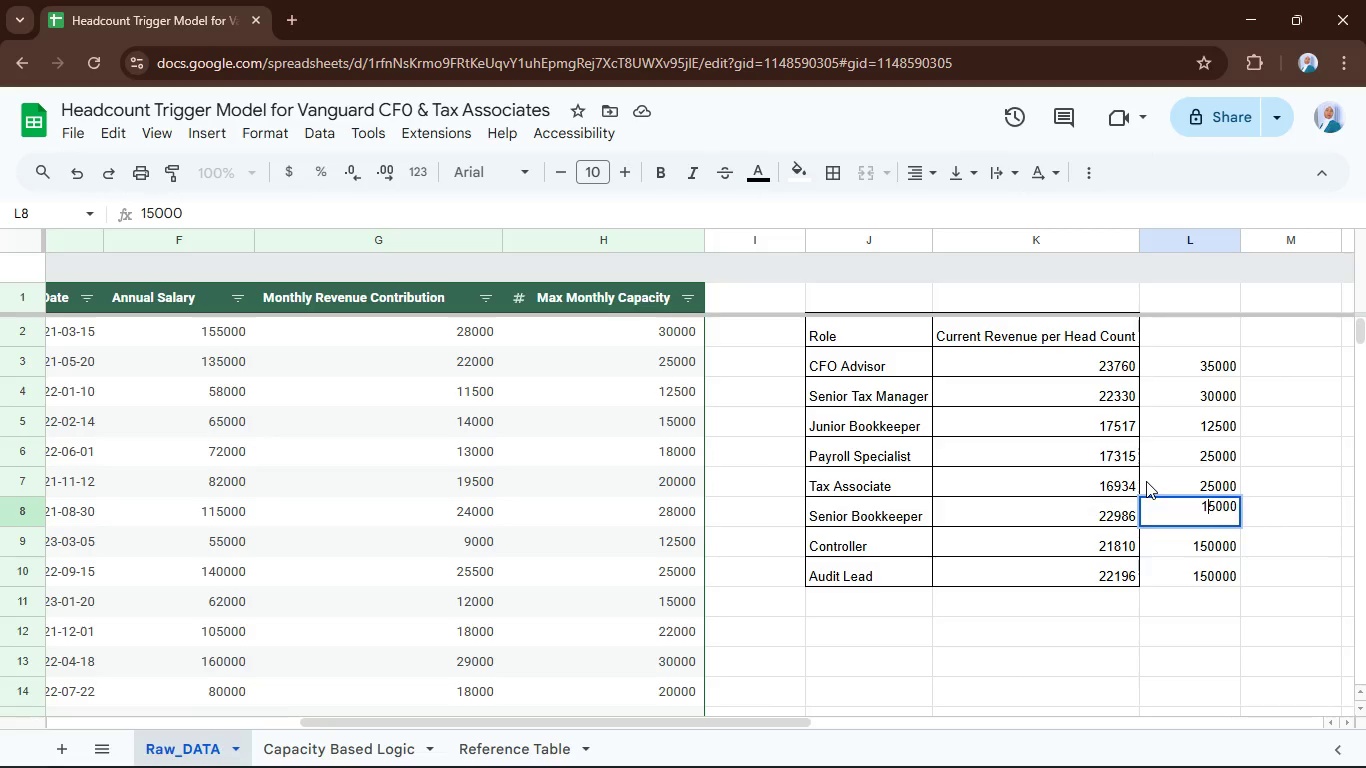 
key(Backspace)
 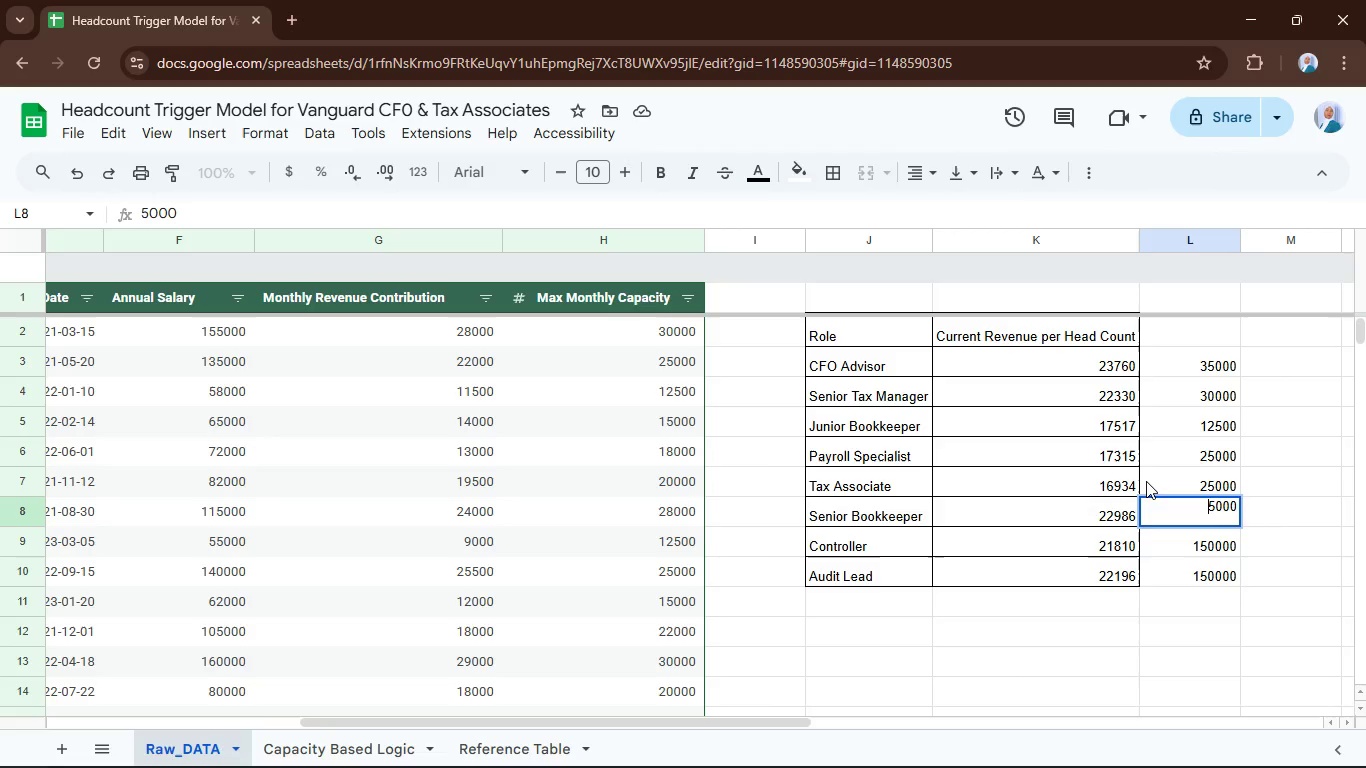 
key(3)
 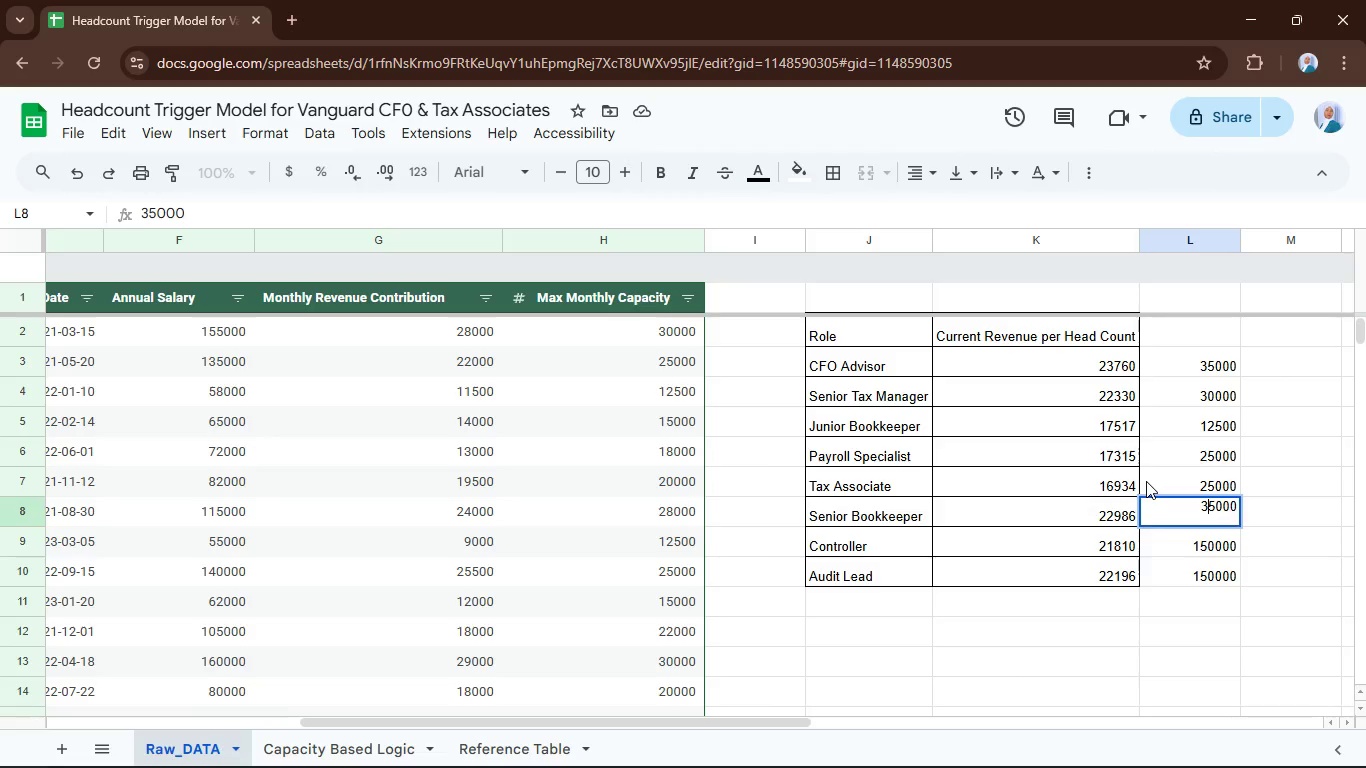 
key(Enter)
 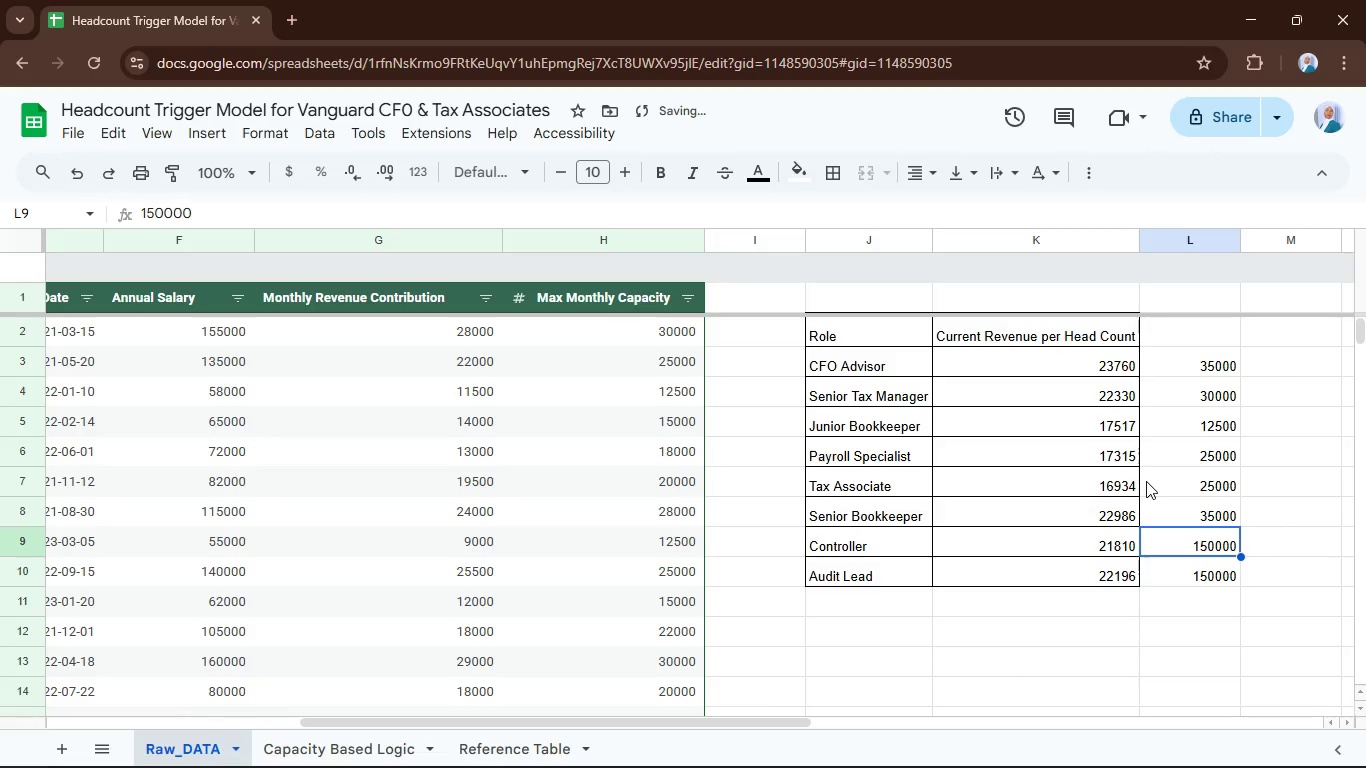 
key(ArrowUp)
 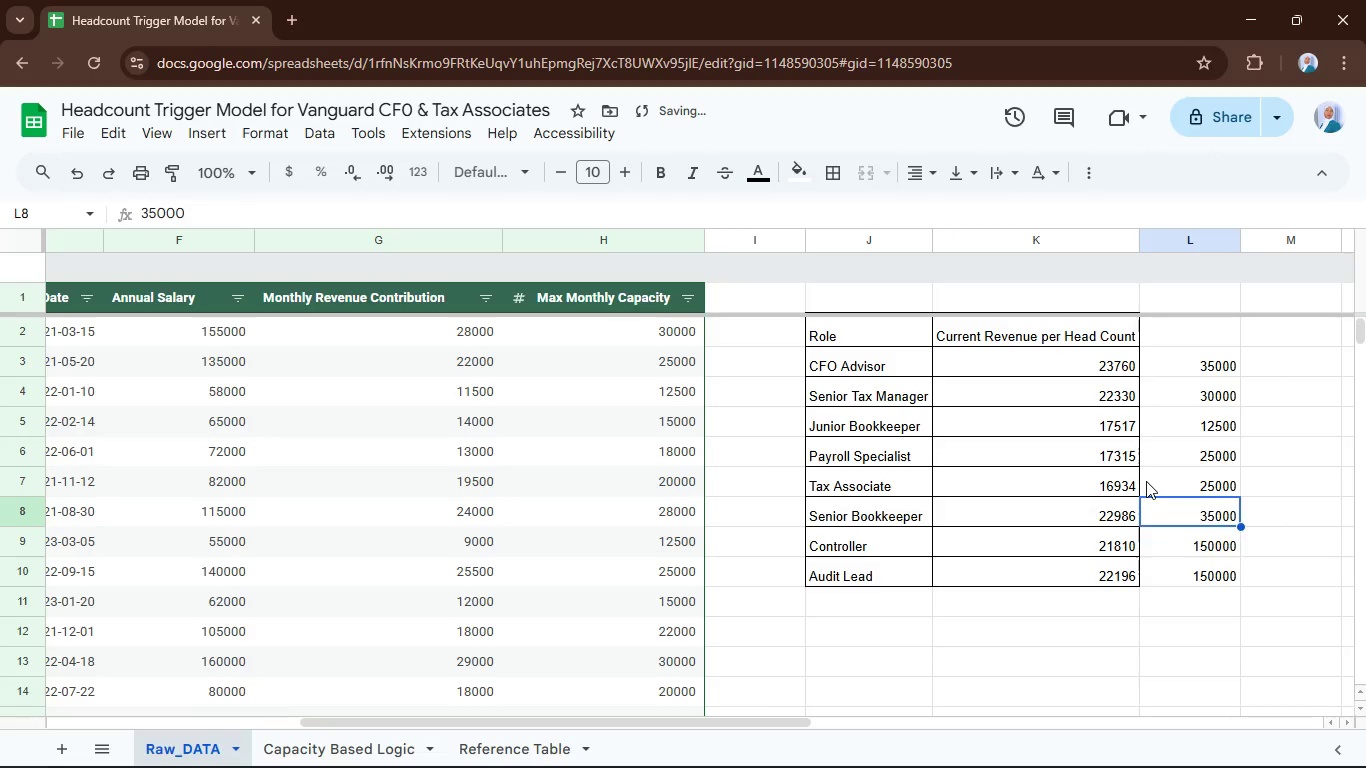 
key(Enter)
 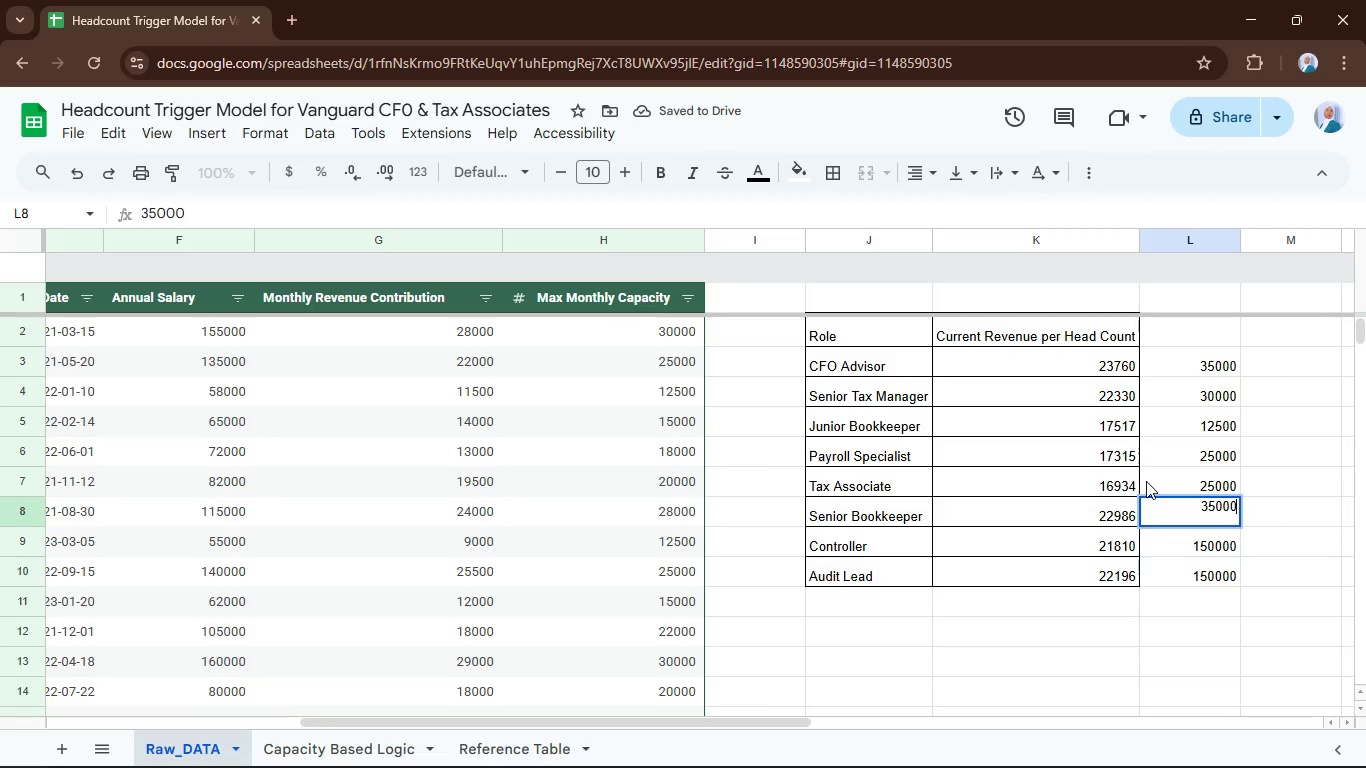 
key(ArrowLeft)
 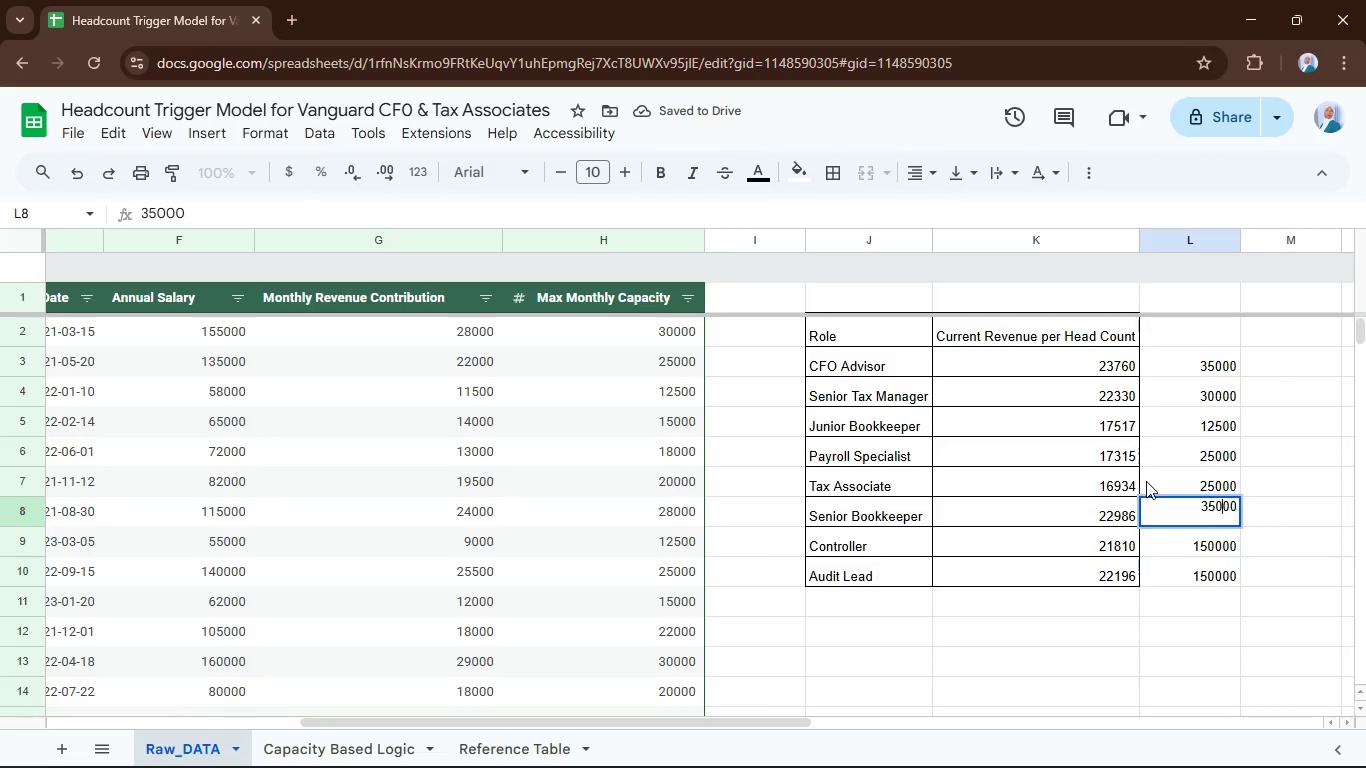 
key(ArrowLeft)
 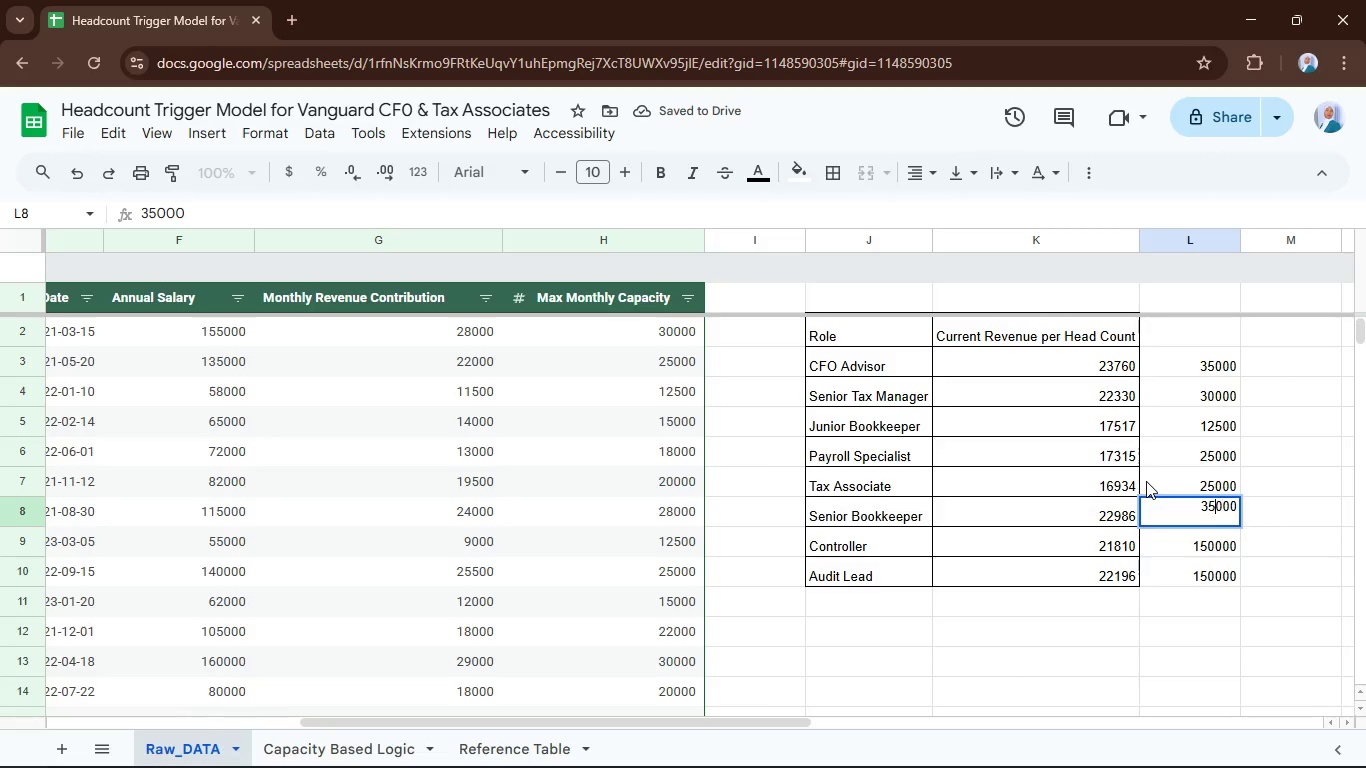 
key(ArrowLeft)
 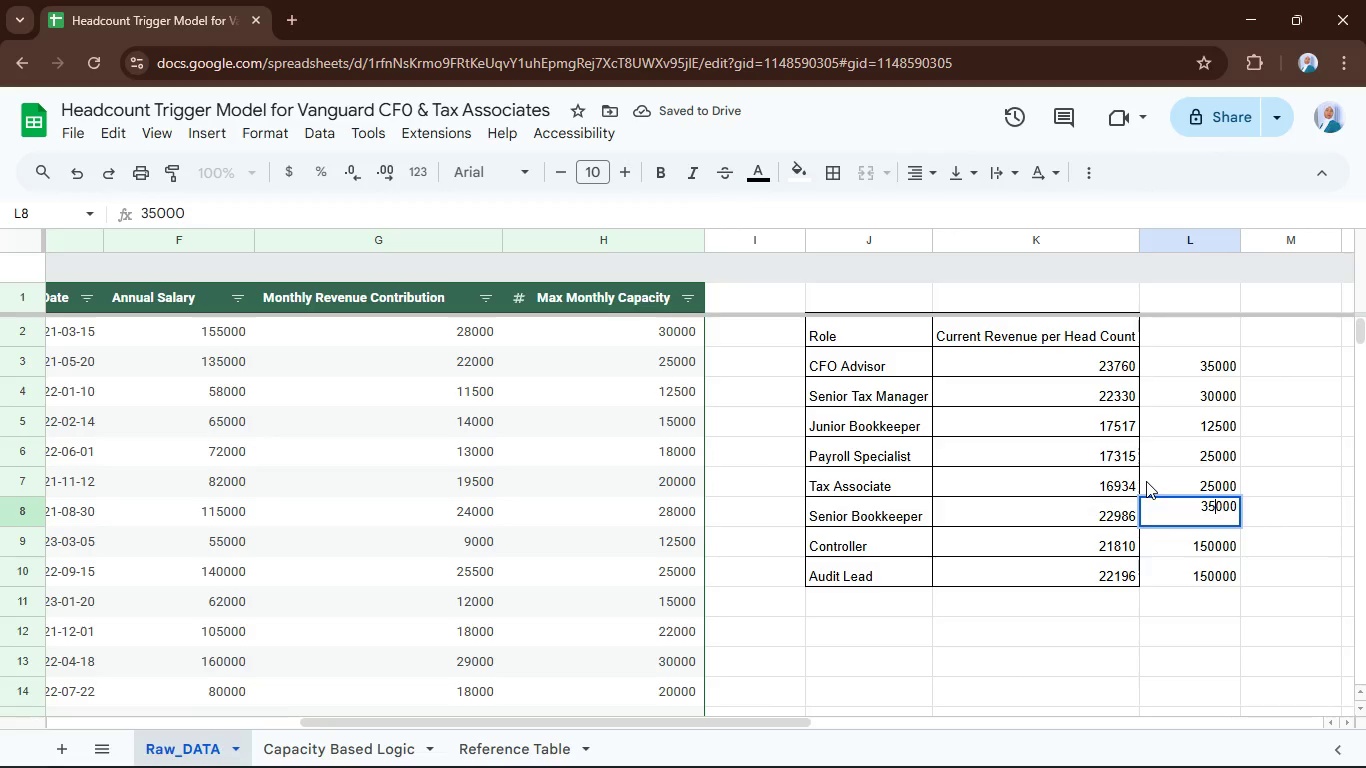 
key(ArrowLeft)
 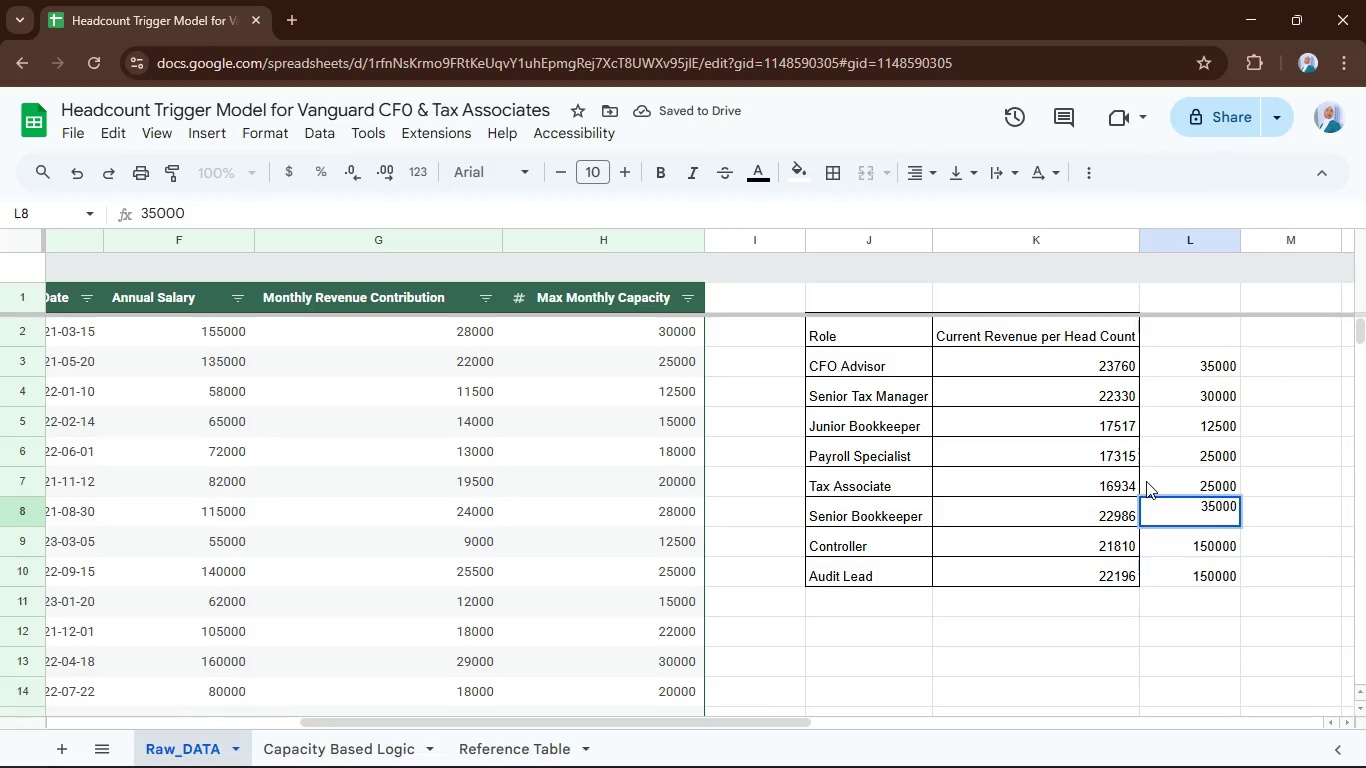 
key(Backspace)
 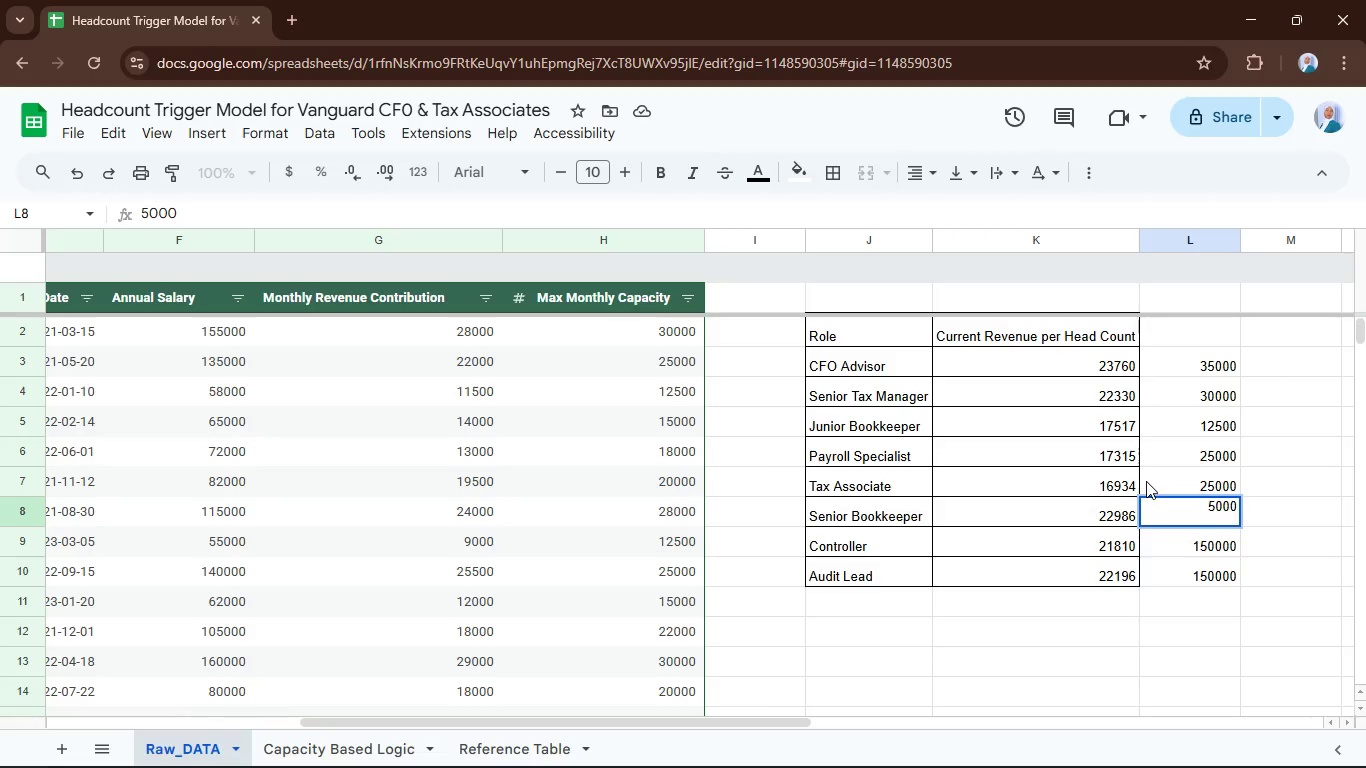 
key(2)
 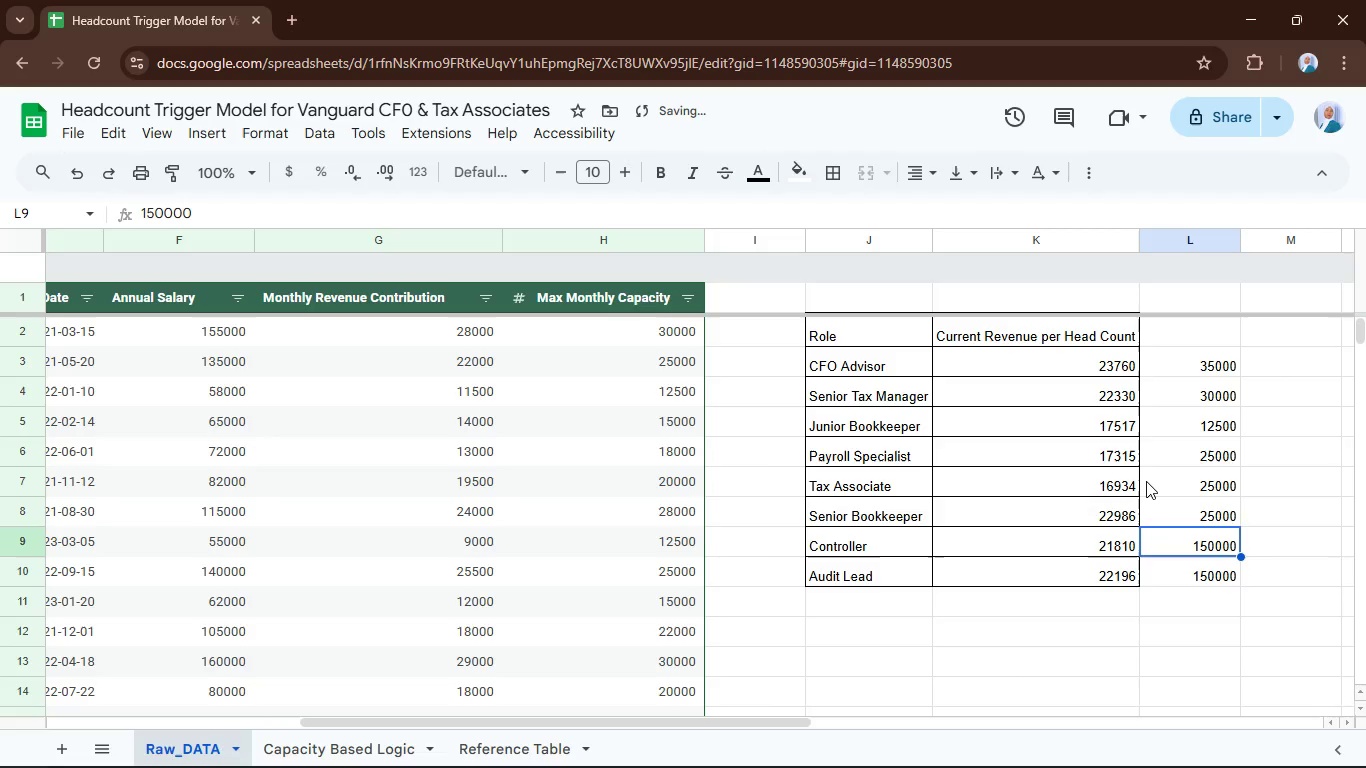 
key(Enter)
 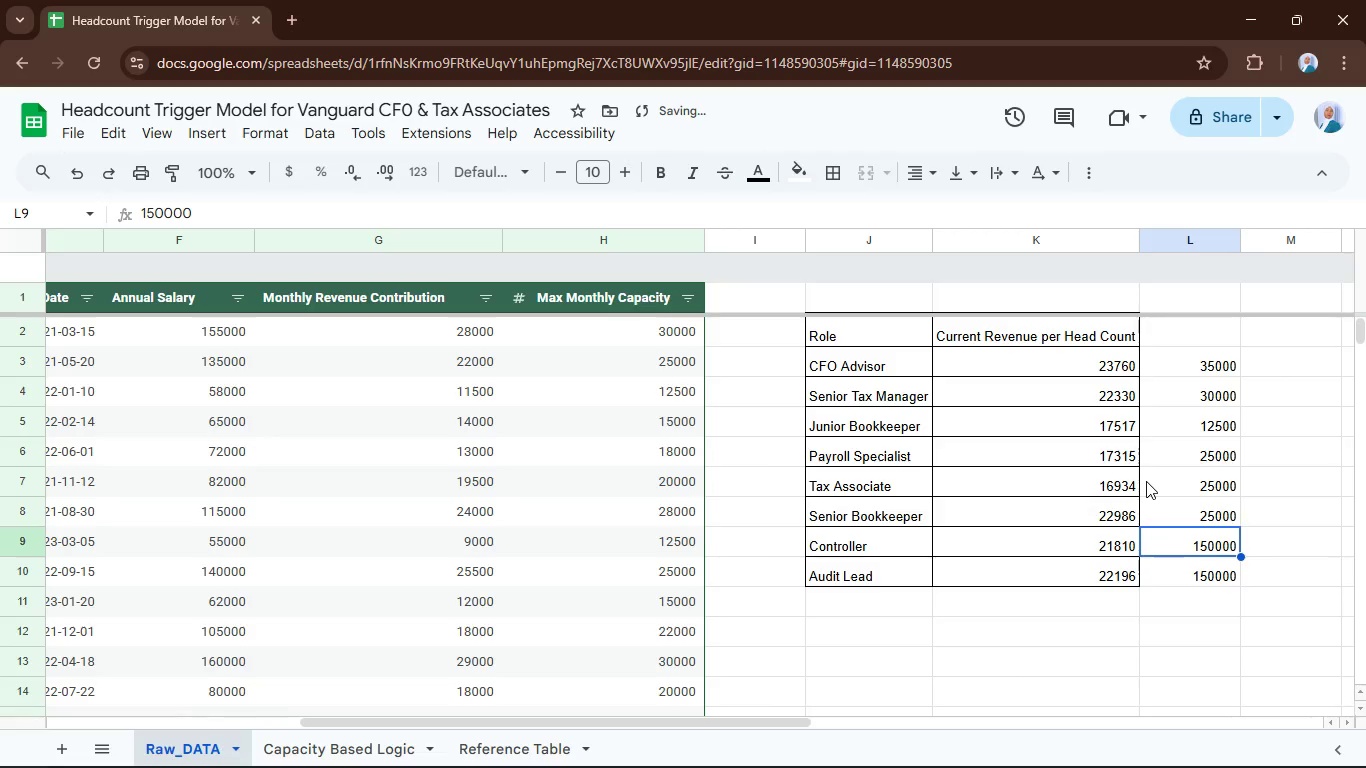 
key(Enter)
 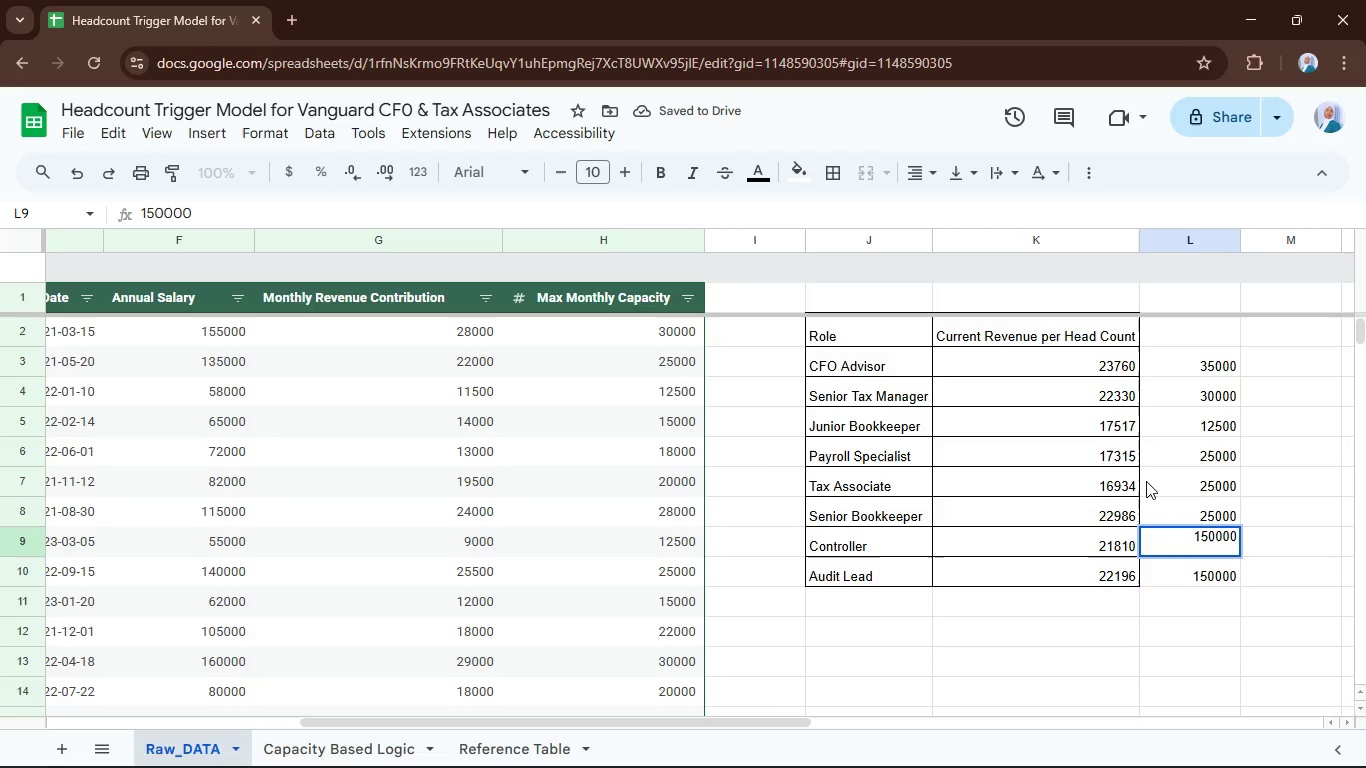 
key(Backspace)
 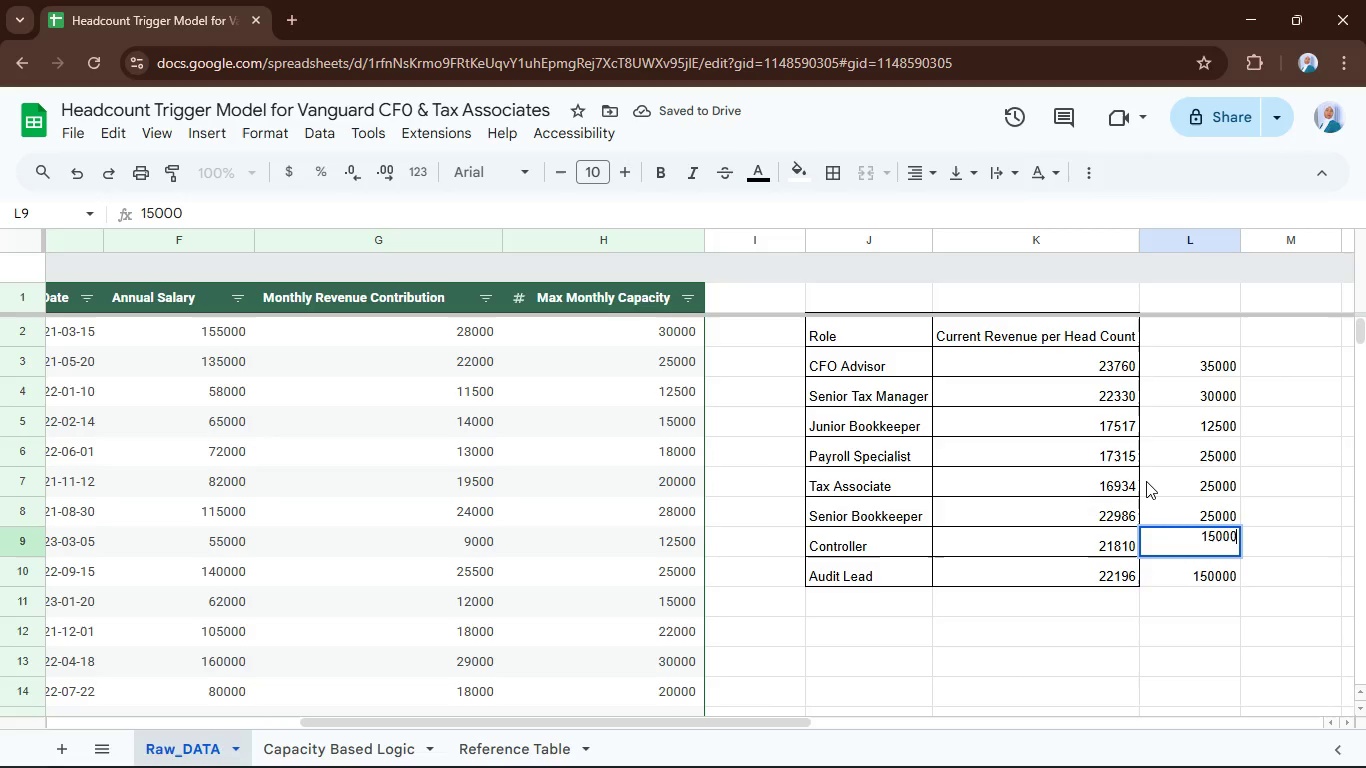 
key(ArrowLeft)
 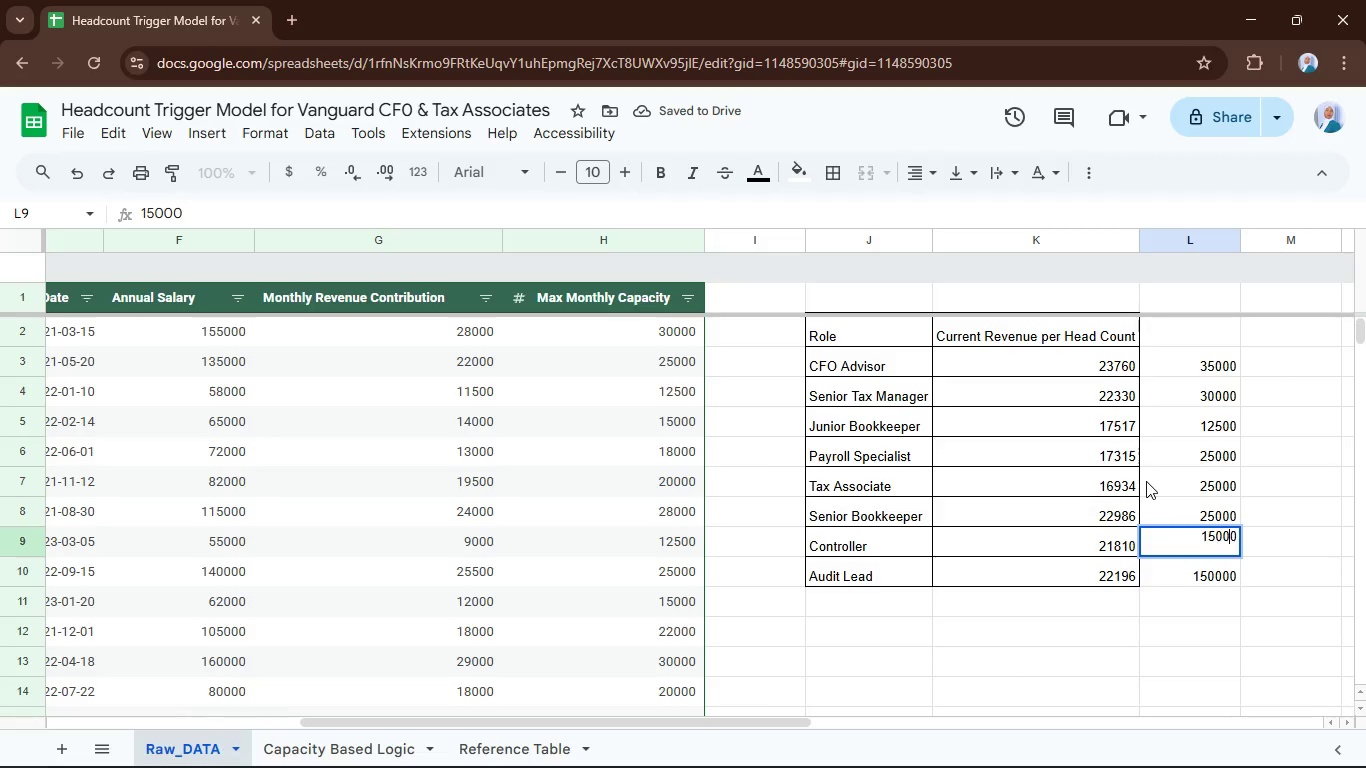 
key(ArrowLeft)
 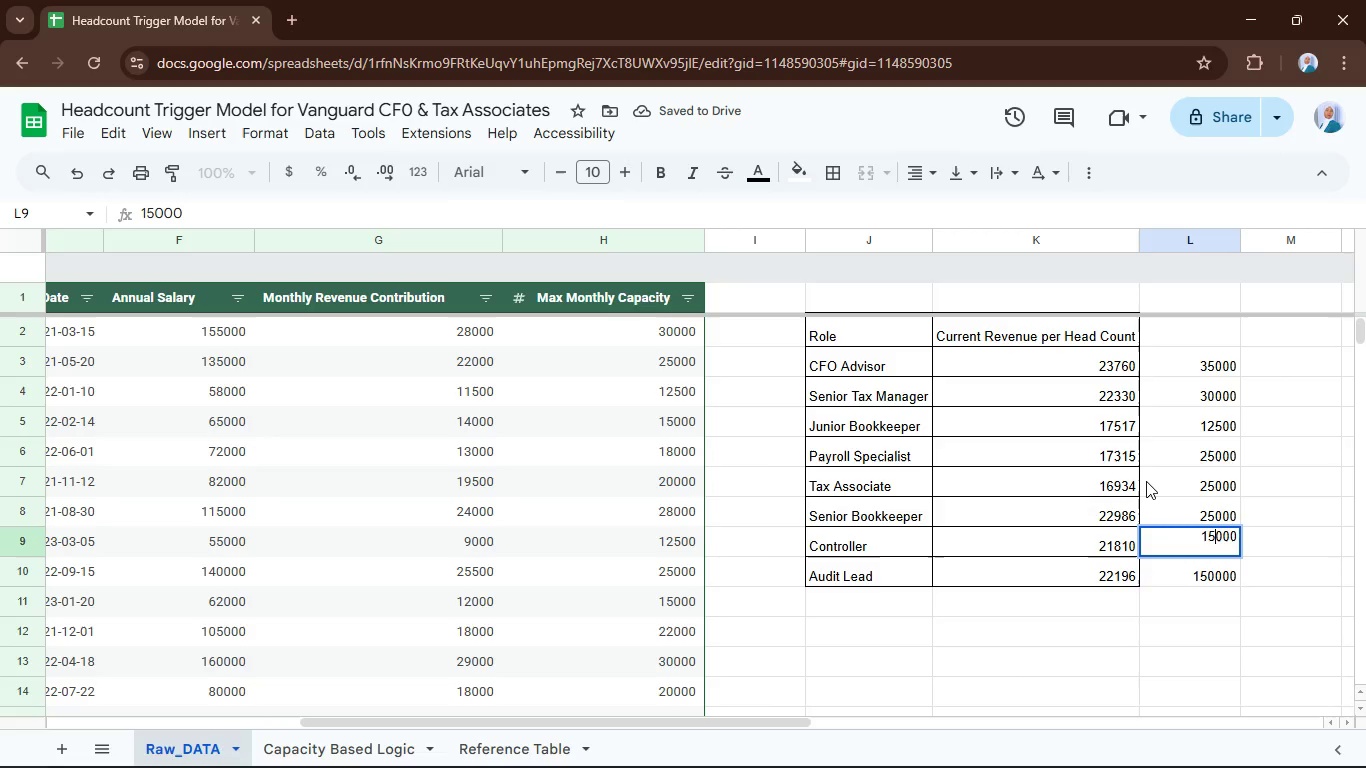 
key(ArrowLeft)
 